 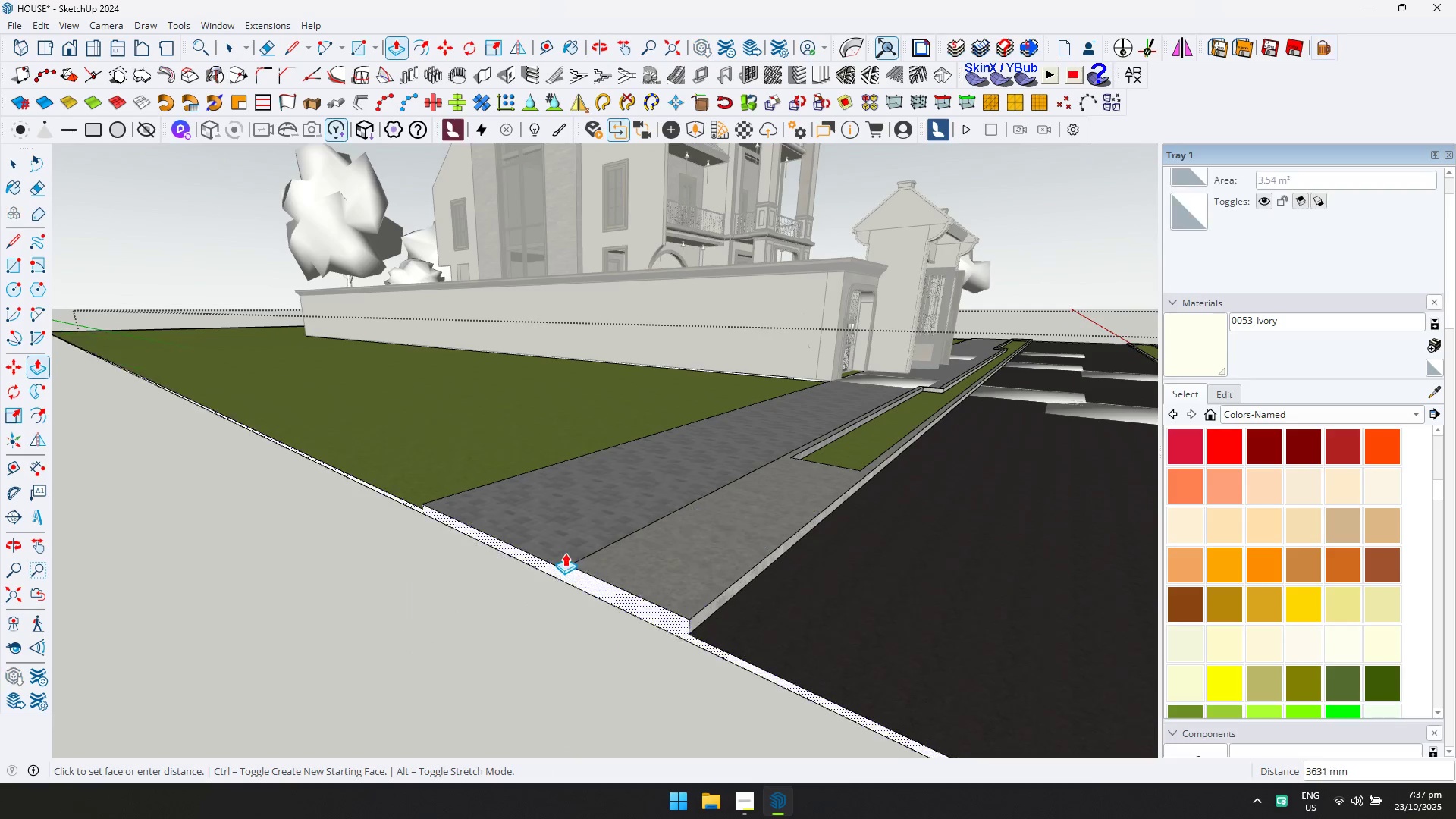 
scroll: coordinate [556, 565], scroll_direction: down, amount: 7.0
 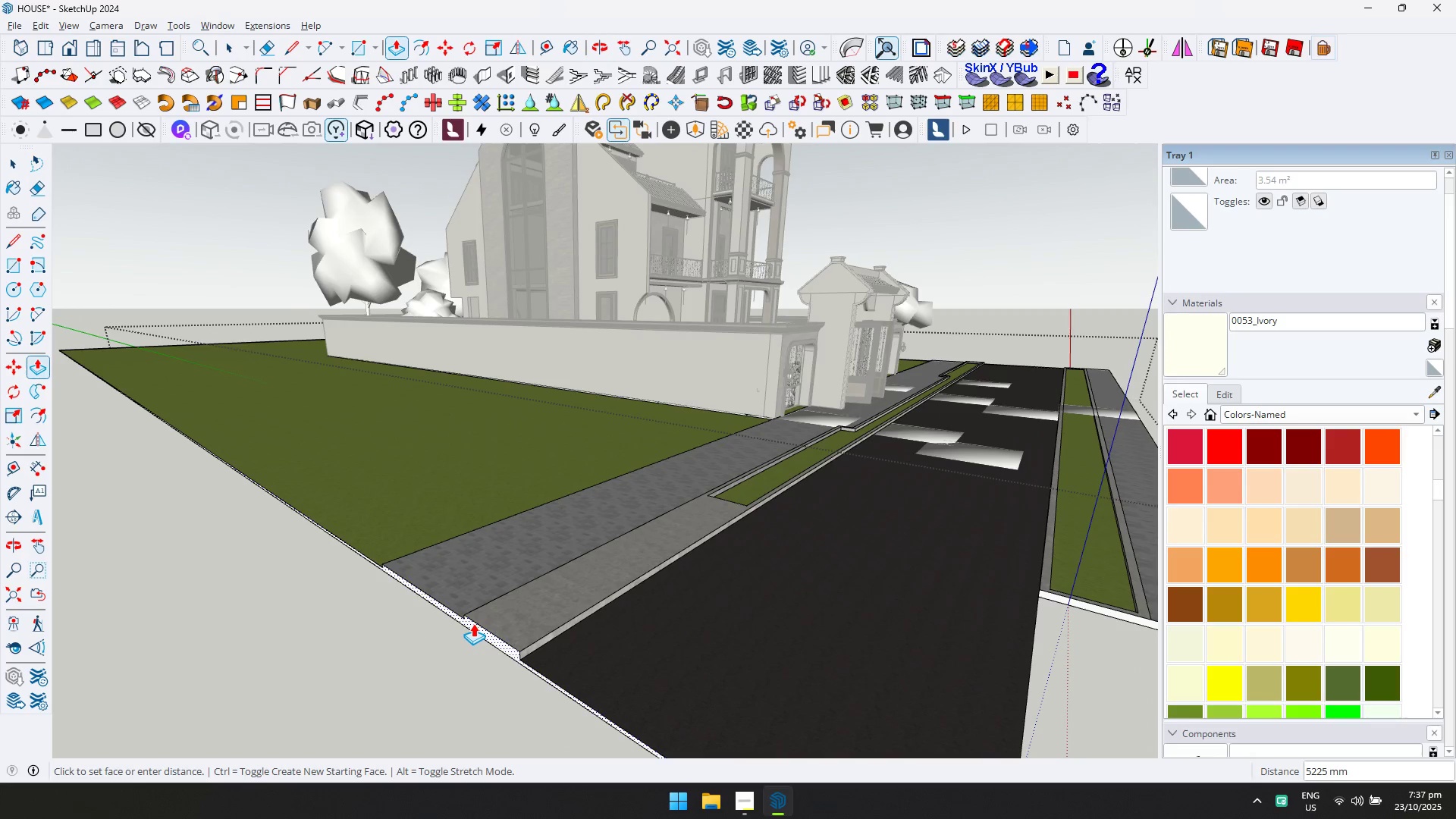 
left_click([473, 623])
 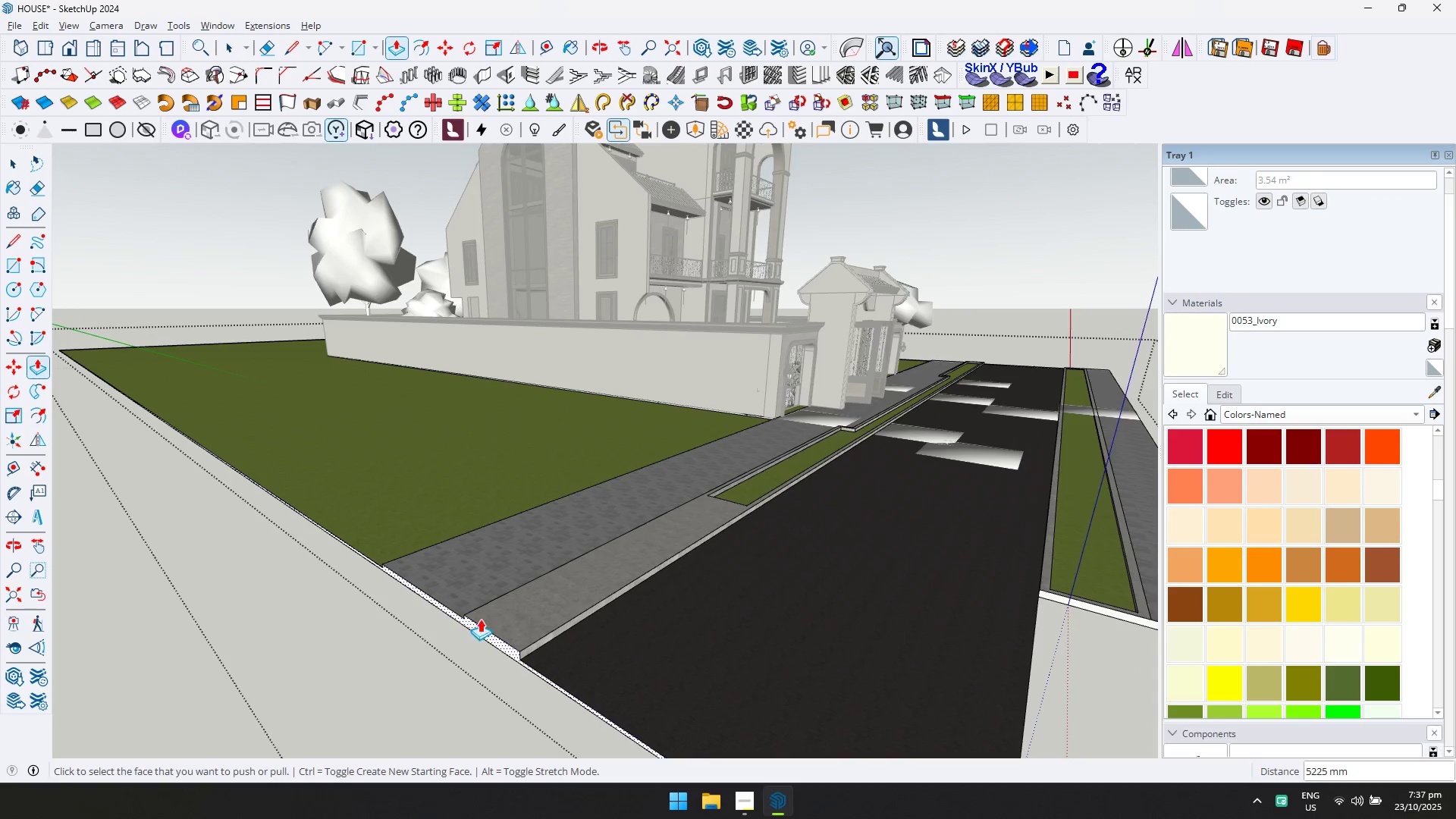 
scroll: coordinate [774, 479], scroll_direction: down, amount: 5.0
 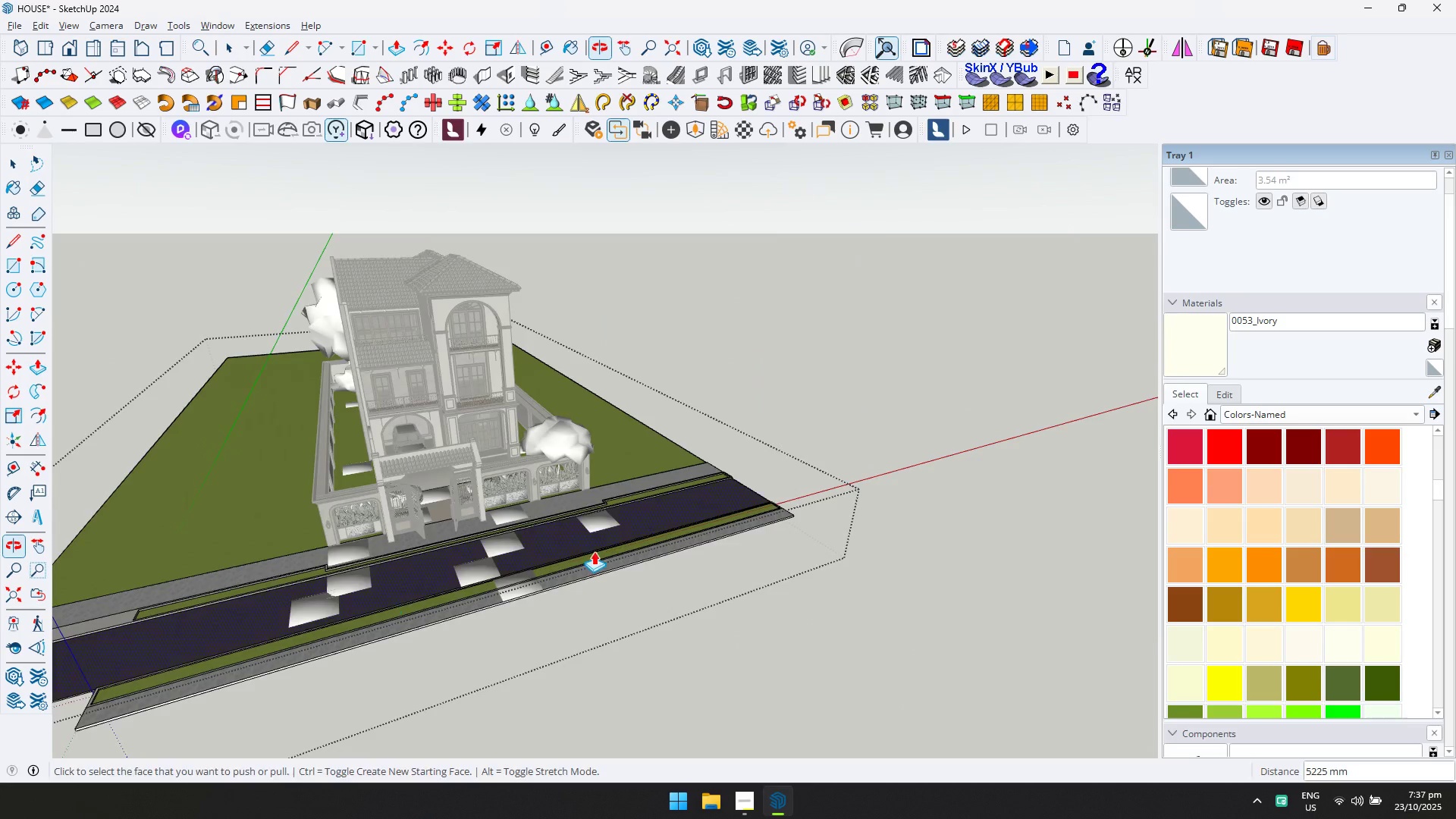 
key(Shift+ShiftLeft)
 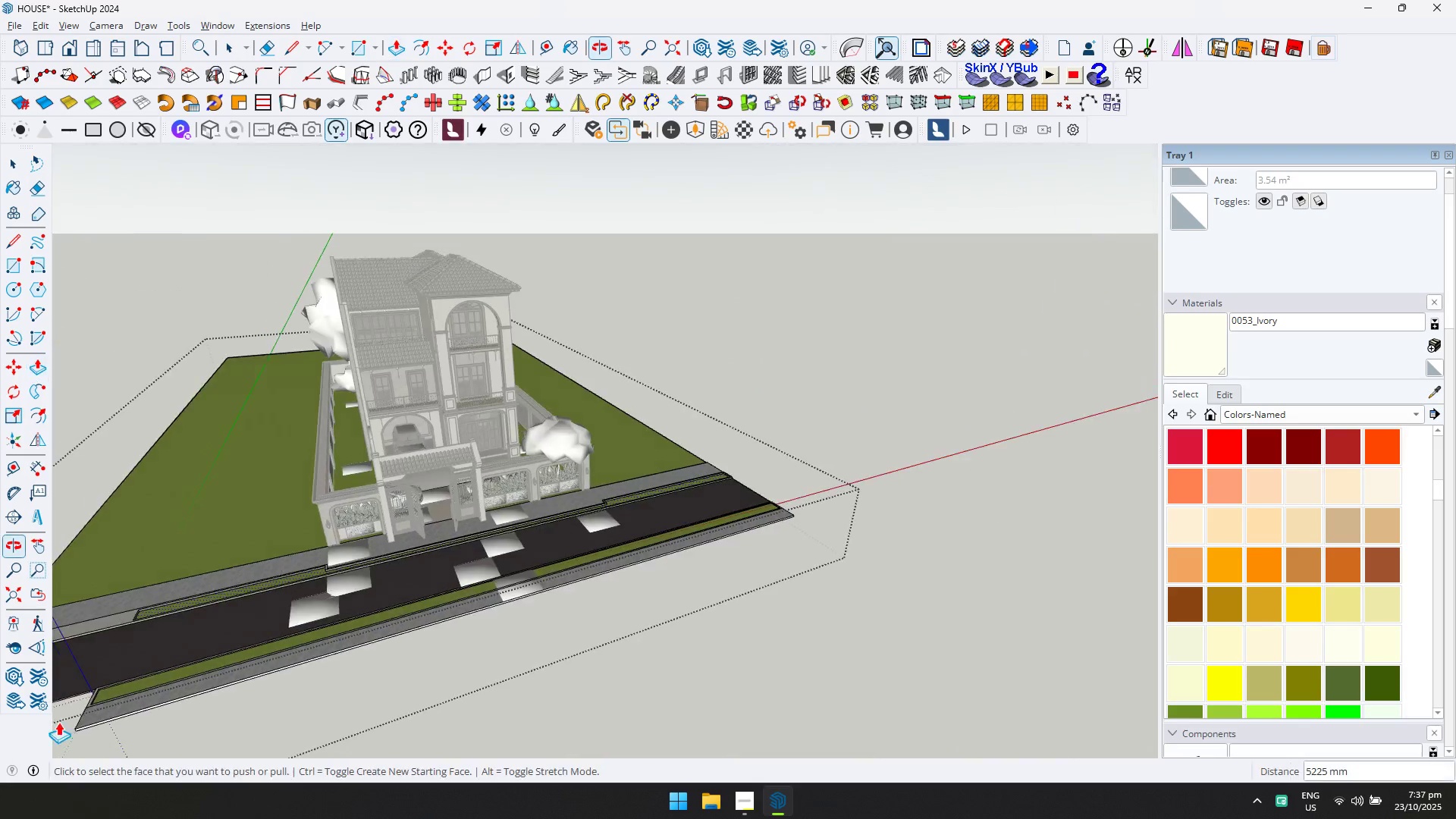 
key(Shift+ShiftLeft)
 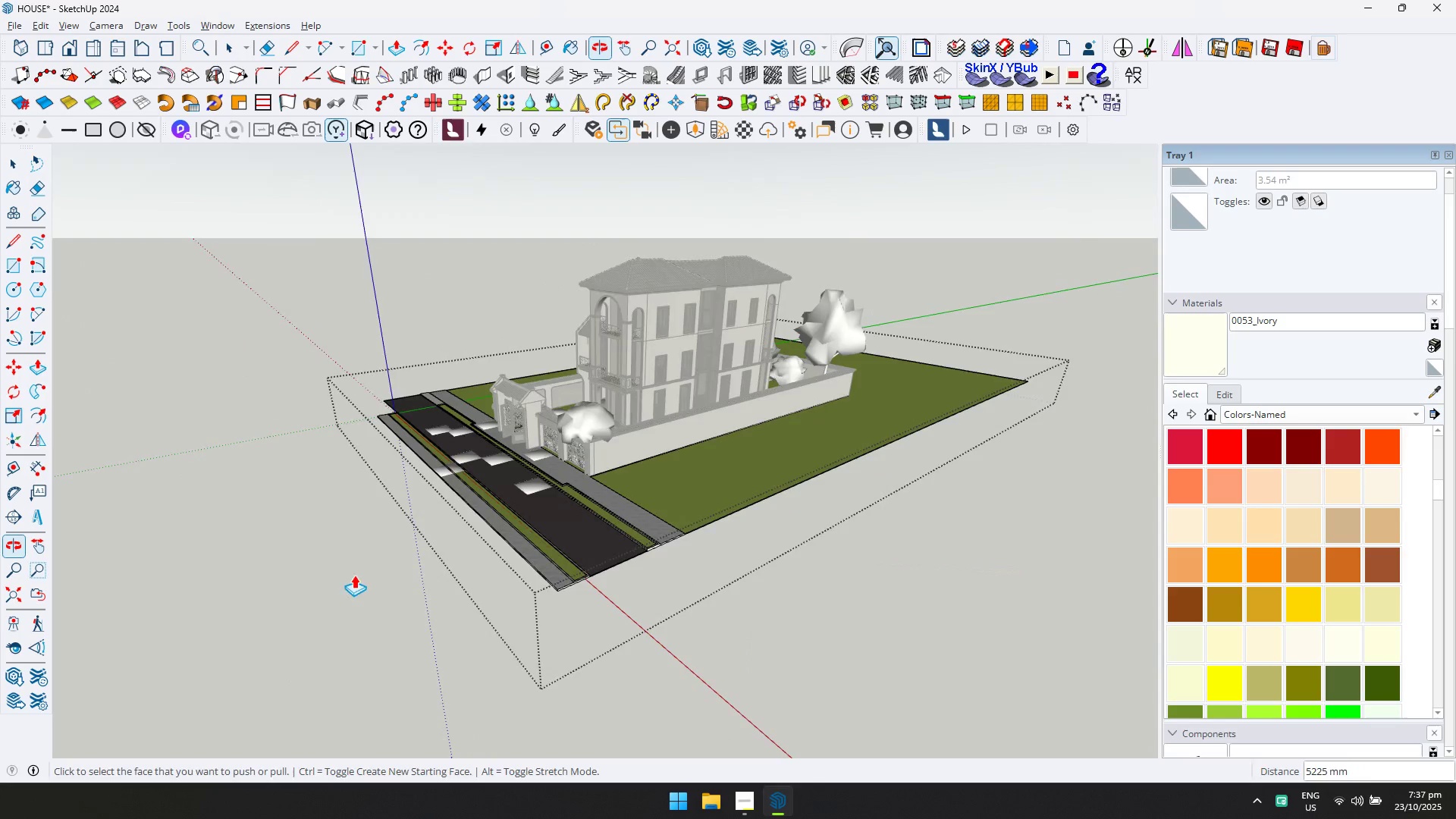 
scroll: coordinate [575, 517], scroll_direction: up, amount: 12.0
 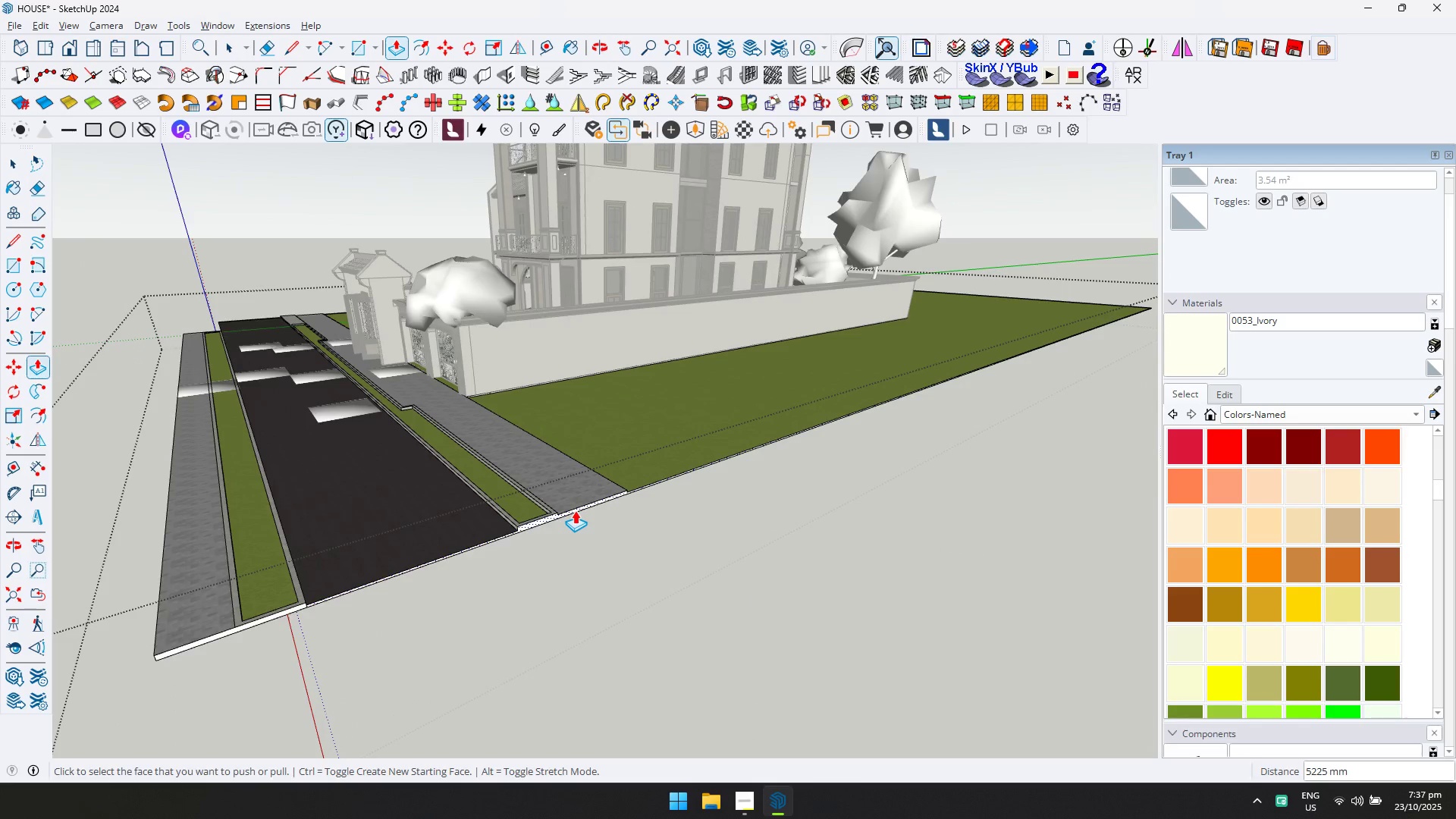 
double_click([575, 510])
 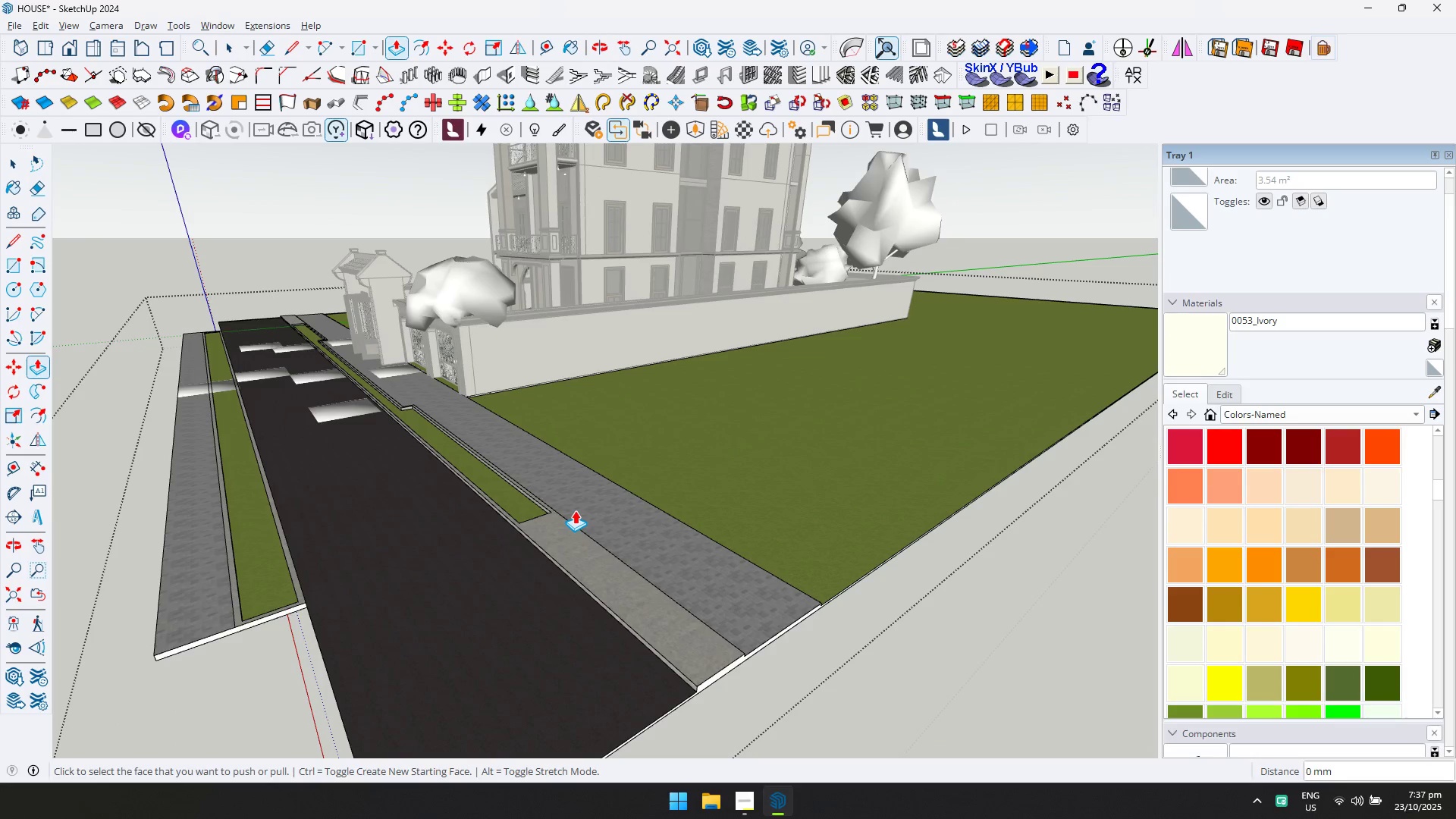 
scroll: coordinate [332, 581], scroll_direction: up, amount: 5.0
 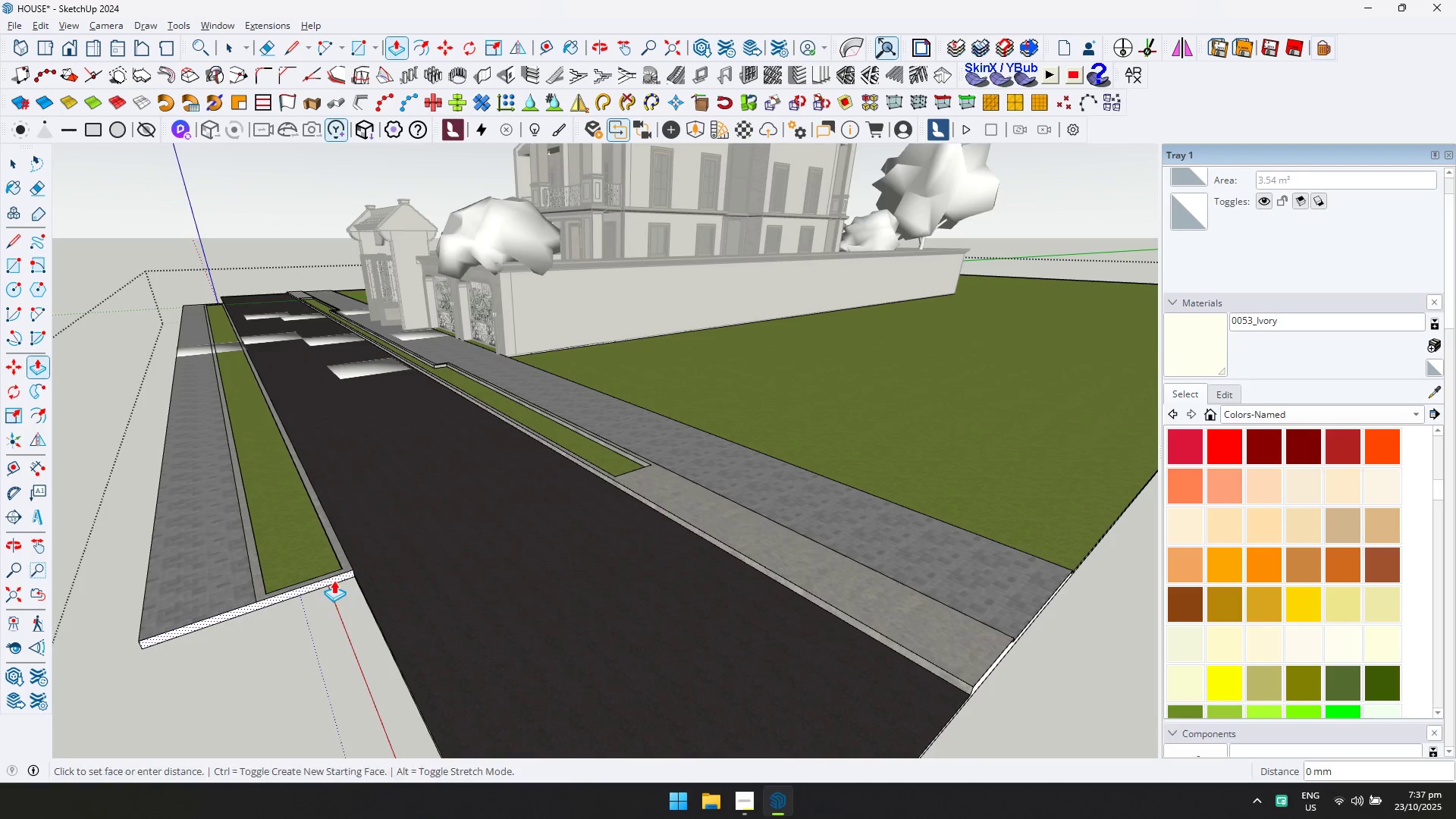 
double_click([334, 580])
 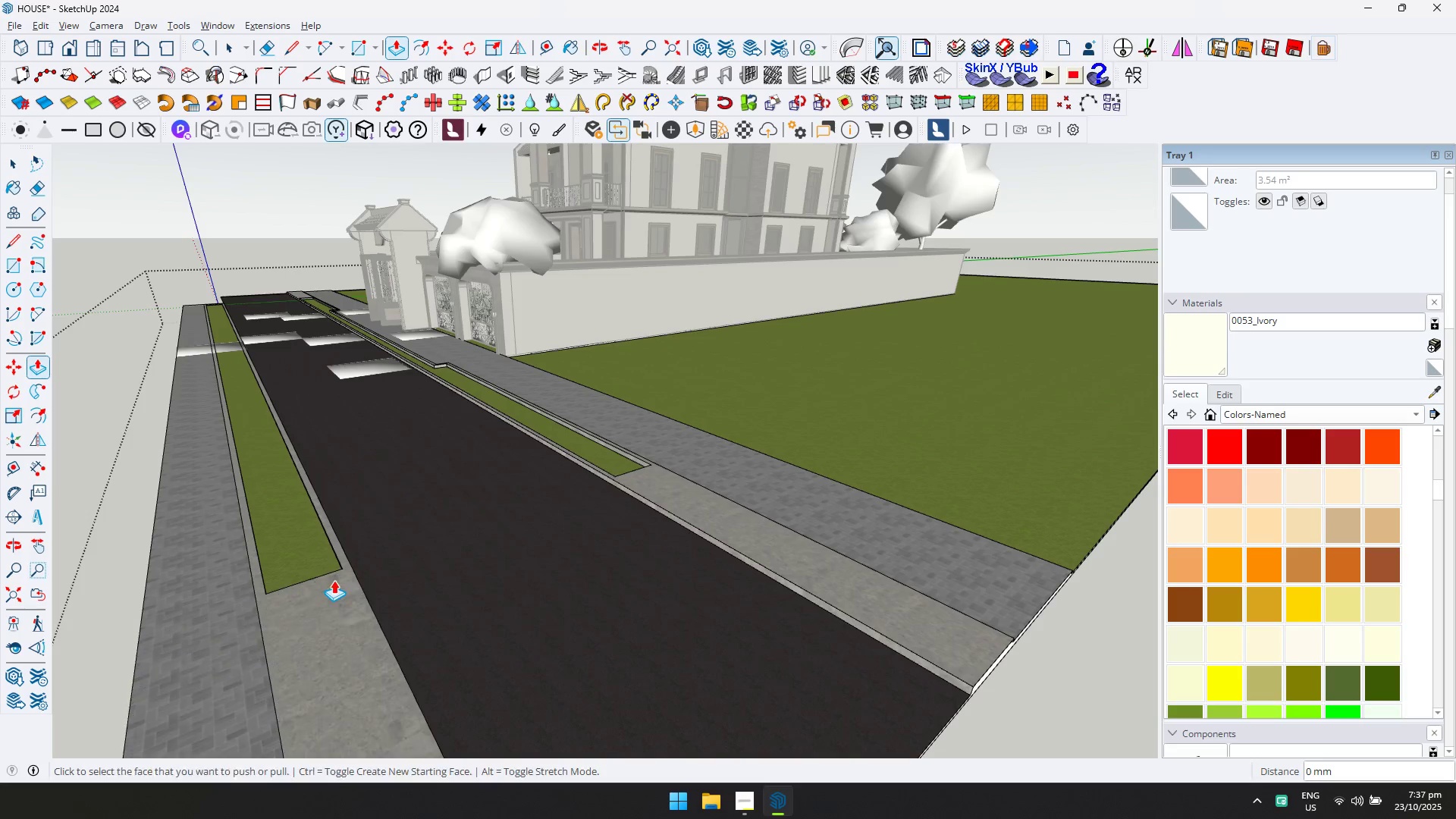 
scroll: coordinate [372, 592], scroll_direction: down, amount: 2.0
 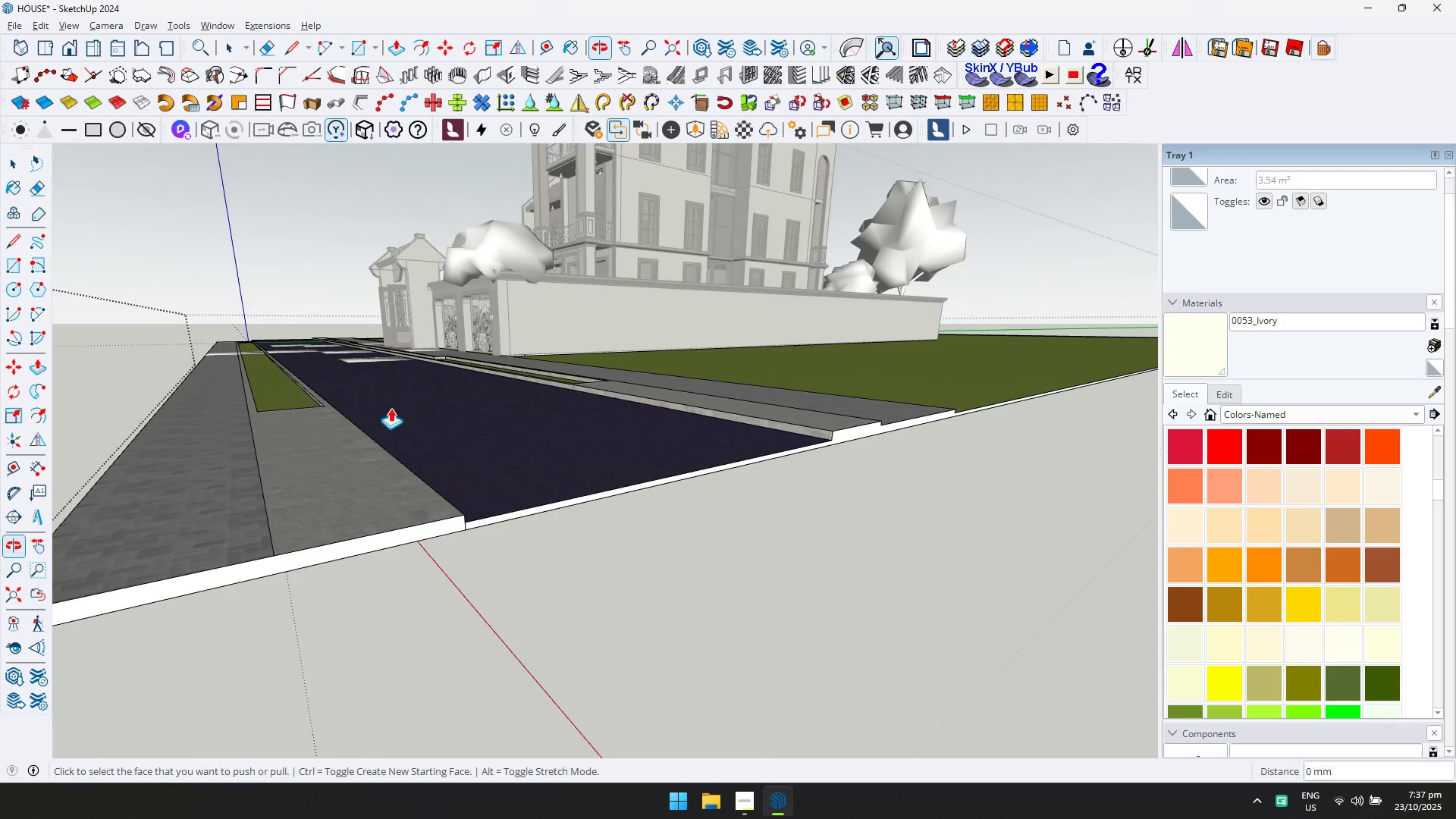 
key(Shift+ShiftLeft)
 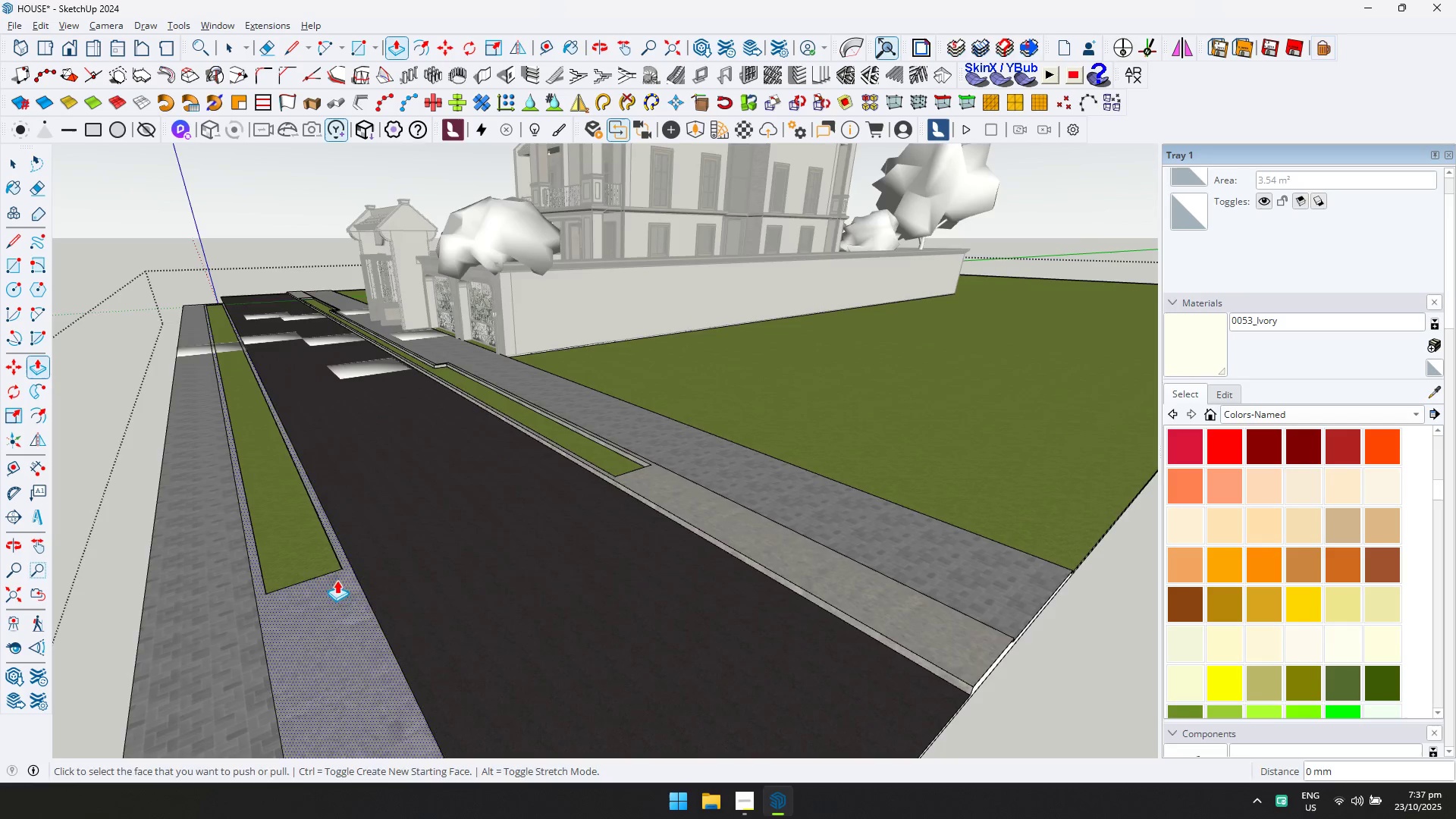 
key(E)
 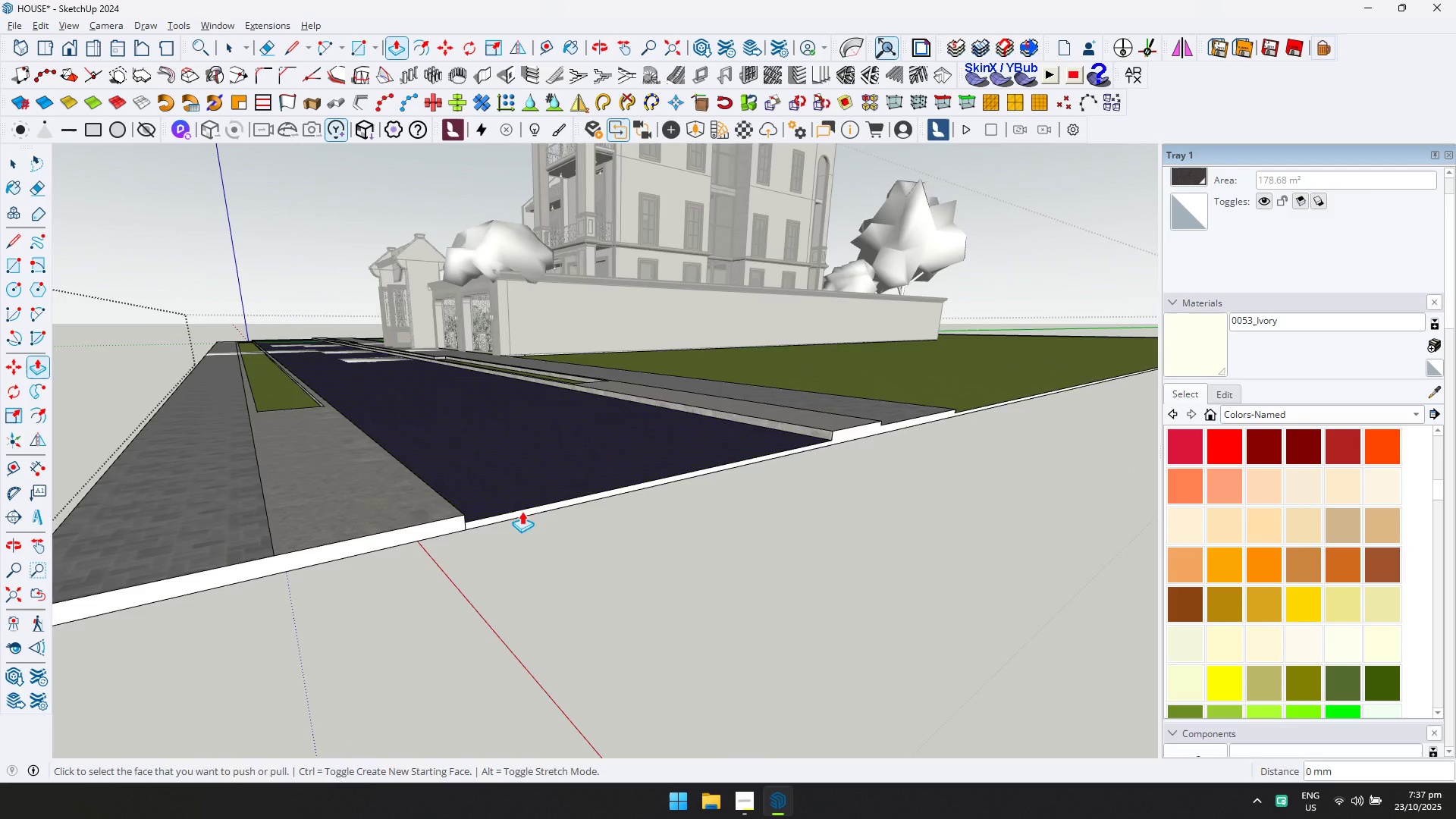 
scroll: coordinate [518, 522], scroll_direction: up, amount: 3.0
 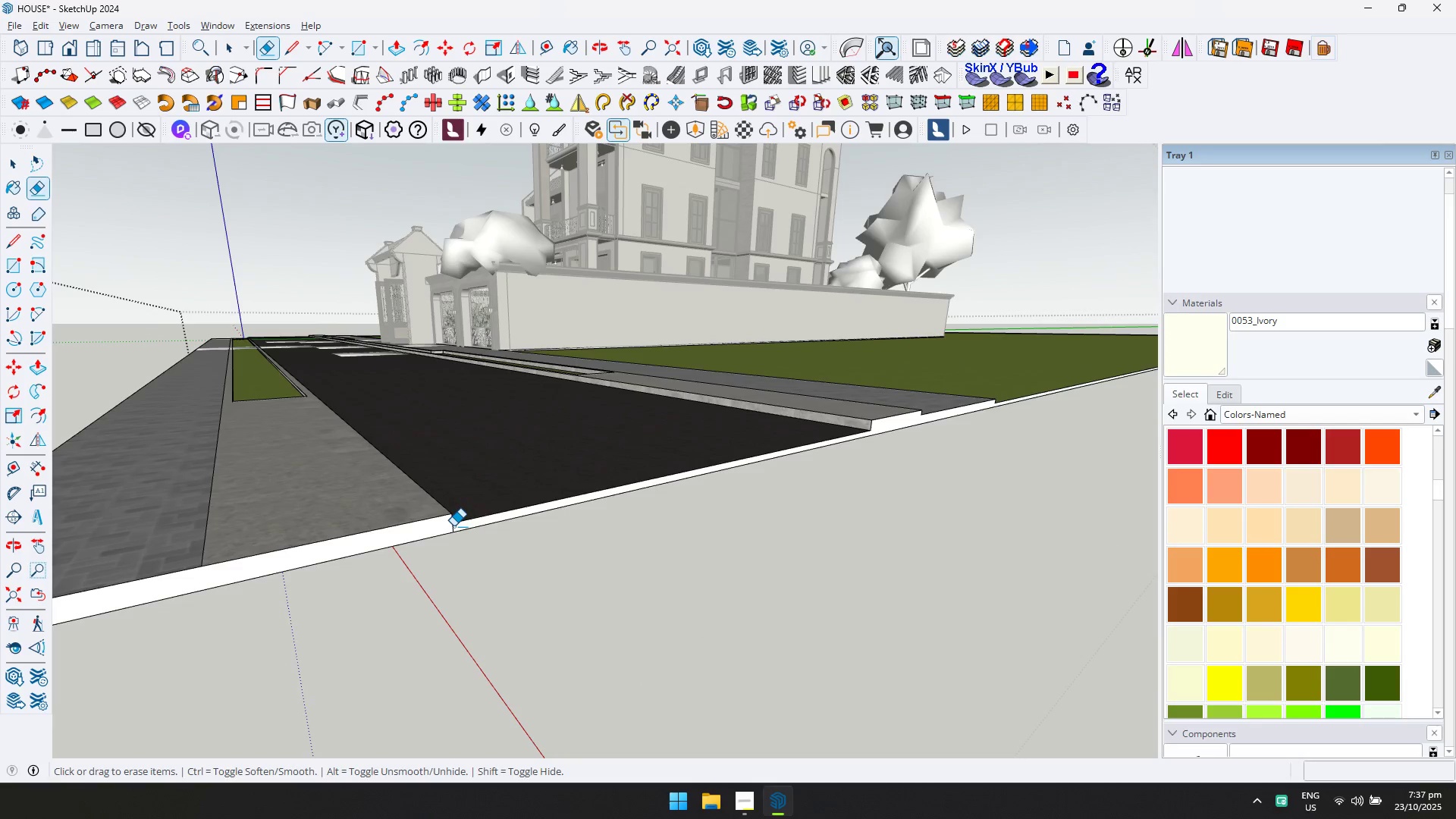 
left_click([453, 526])
 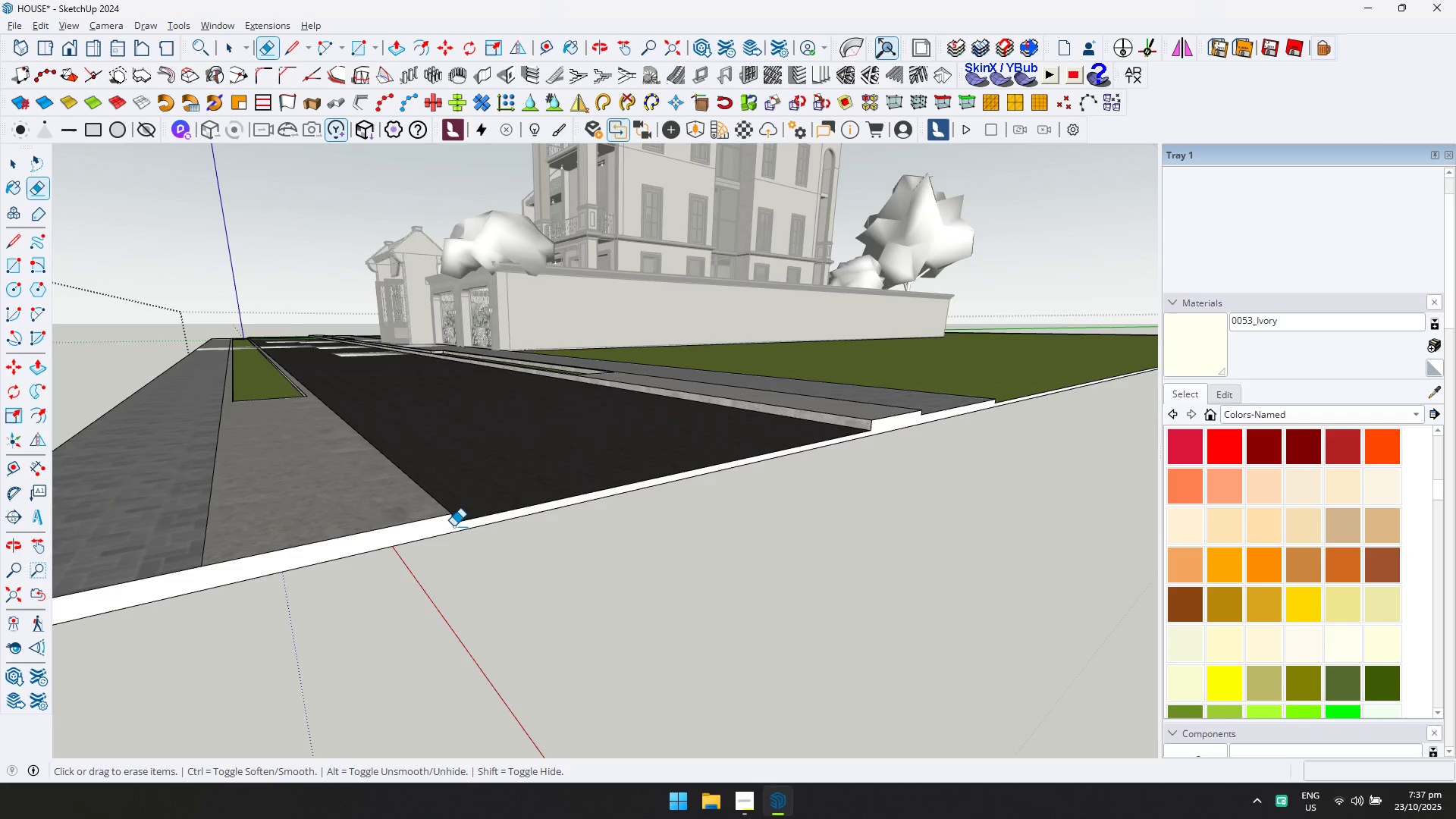 
scroll: coordinate [366, 425], scroll_direction: down, amount: 4.0
 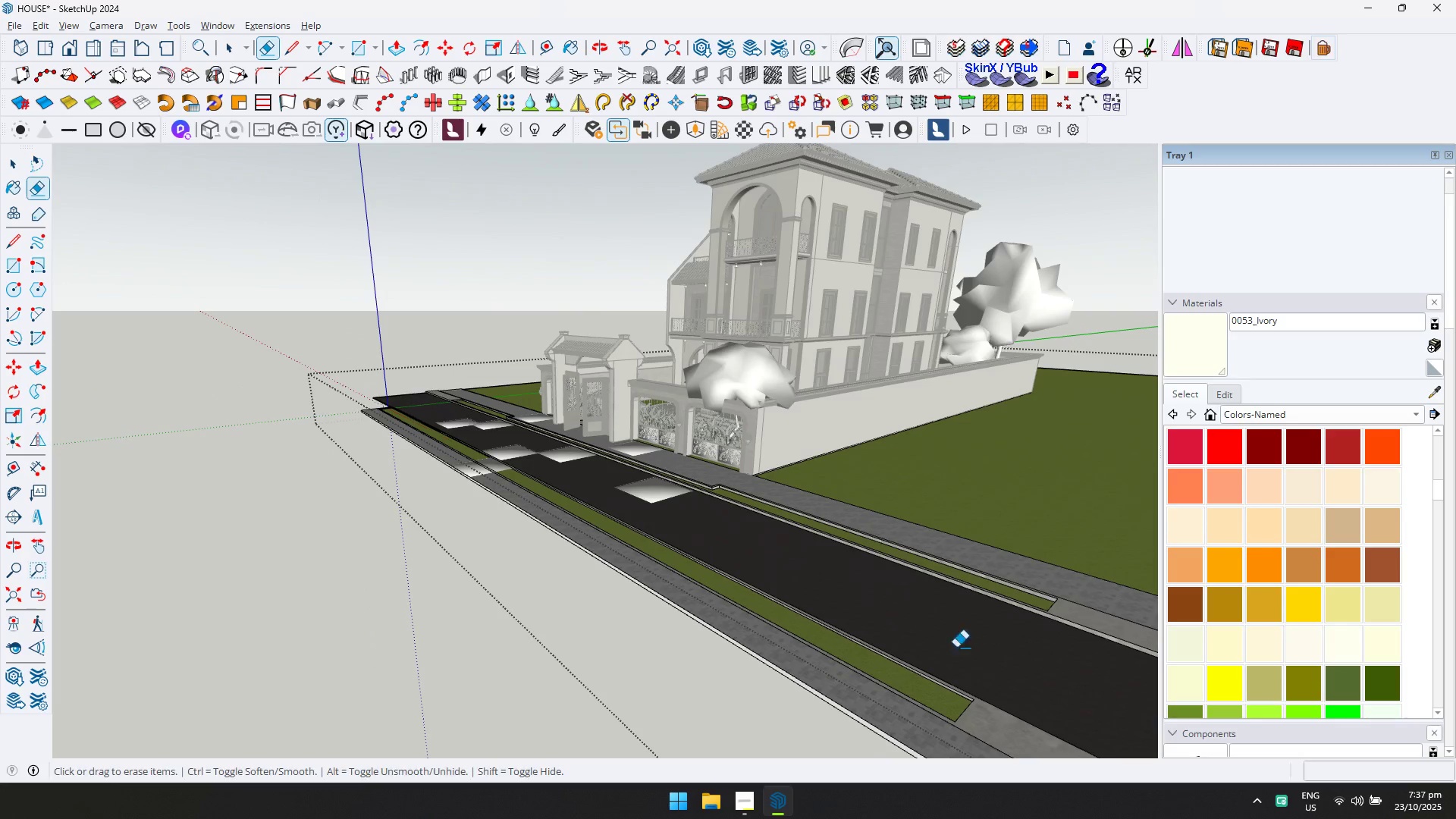 
key(Shift+ShiftLeft)
 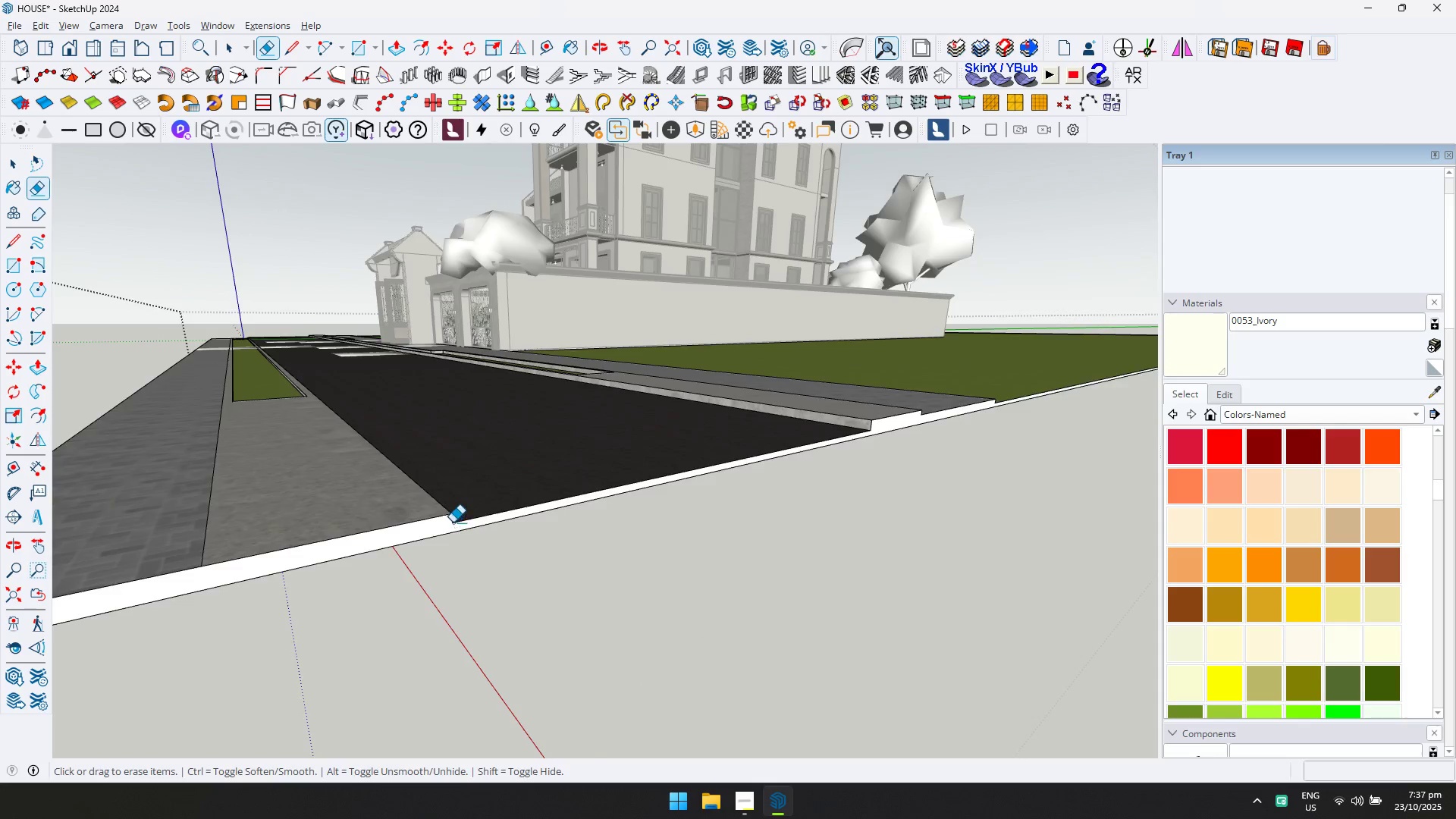 
key(Shift+ShiftLeft)
 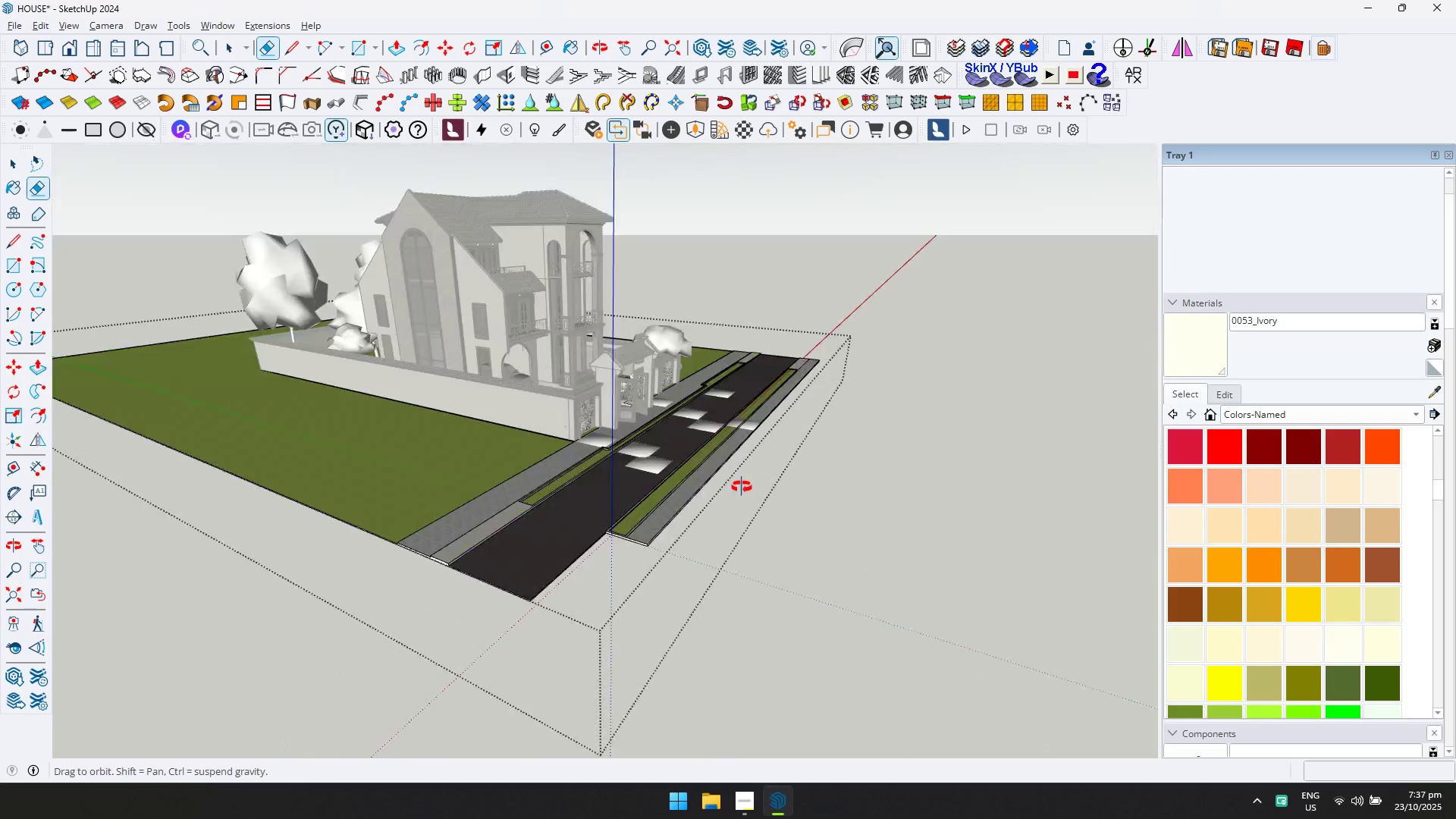 
scroll: coordinate [610, 491], scroll_direction: up, amount: 16.0
 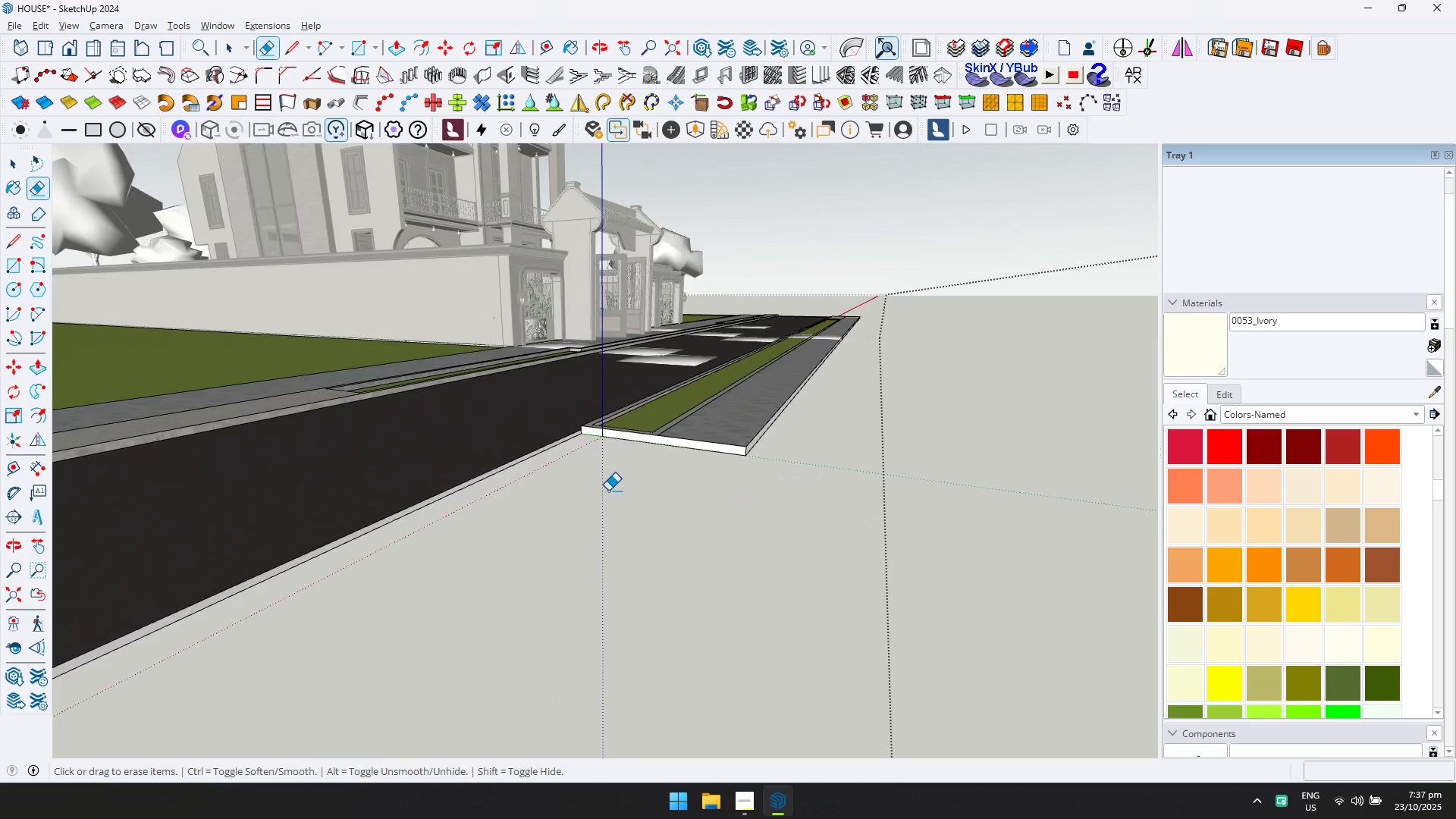 
key(P)
 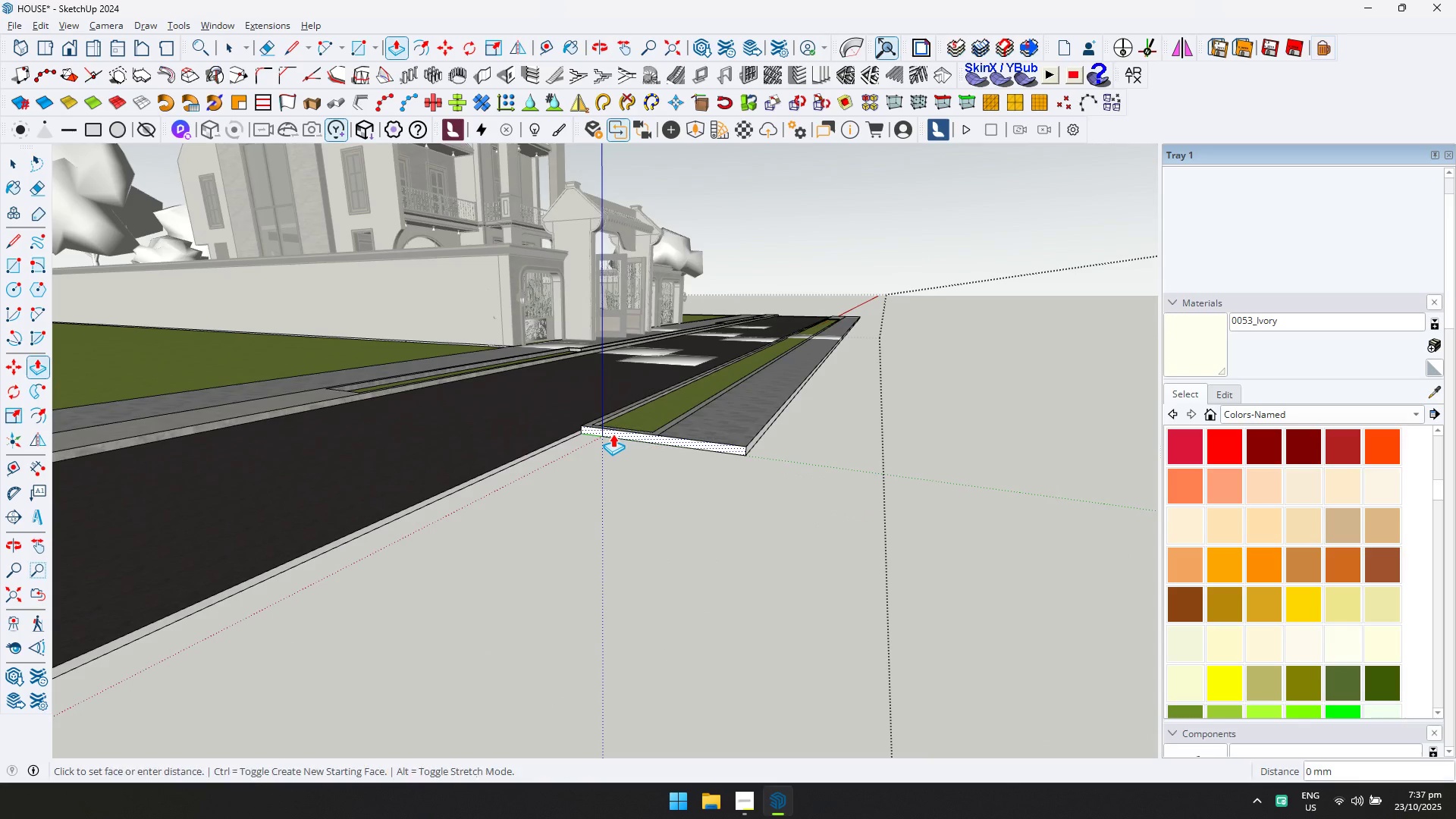 
double_click([613, 434])
 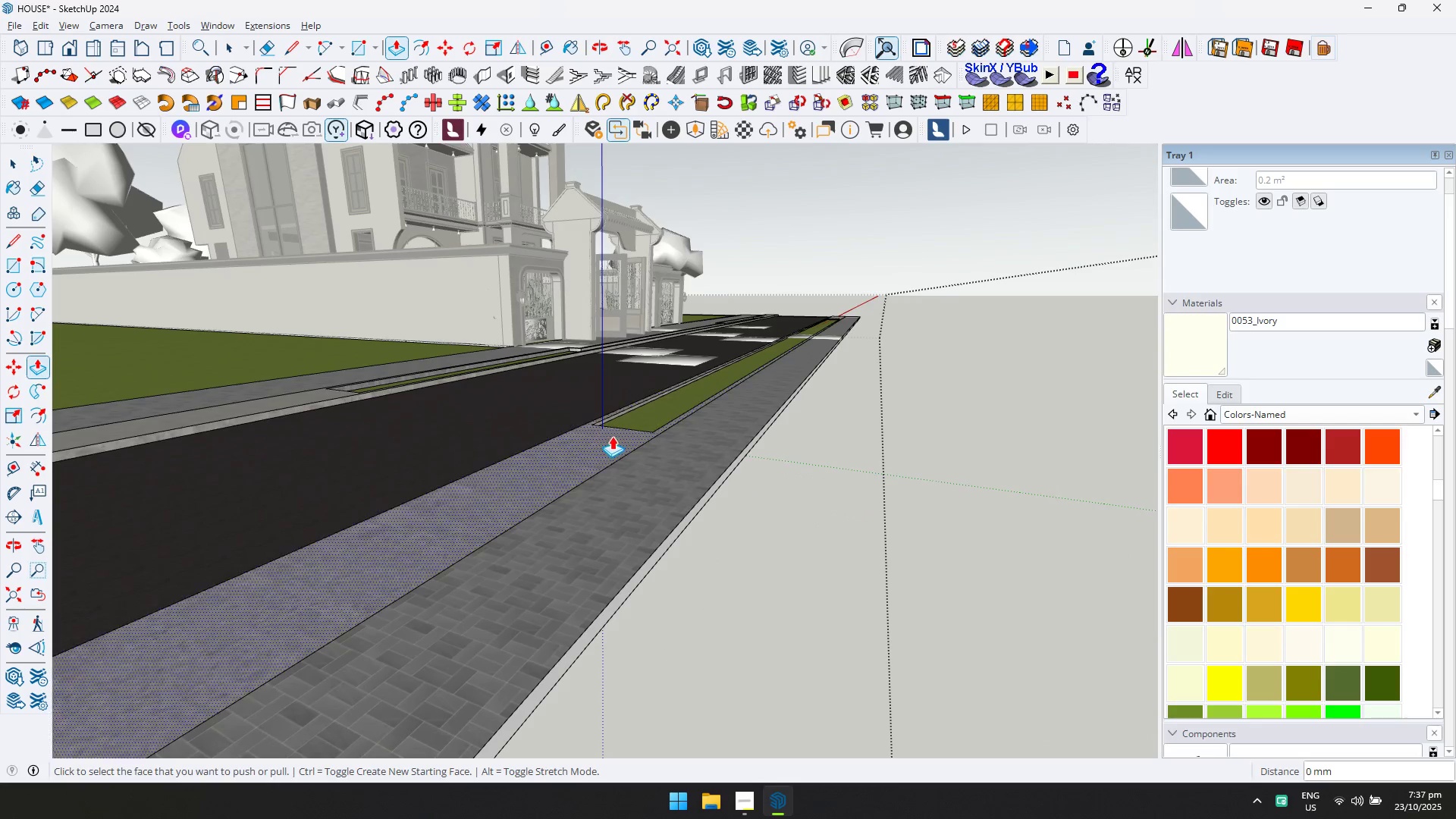 
hold_key(key=ShiftLeft, duration=0.39)
scroll: coordinate [513, 485], scroll_direction: none, amount: 0.0
 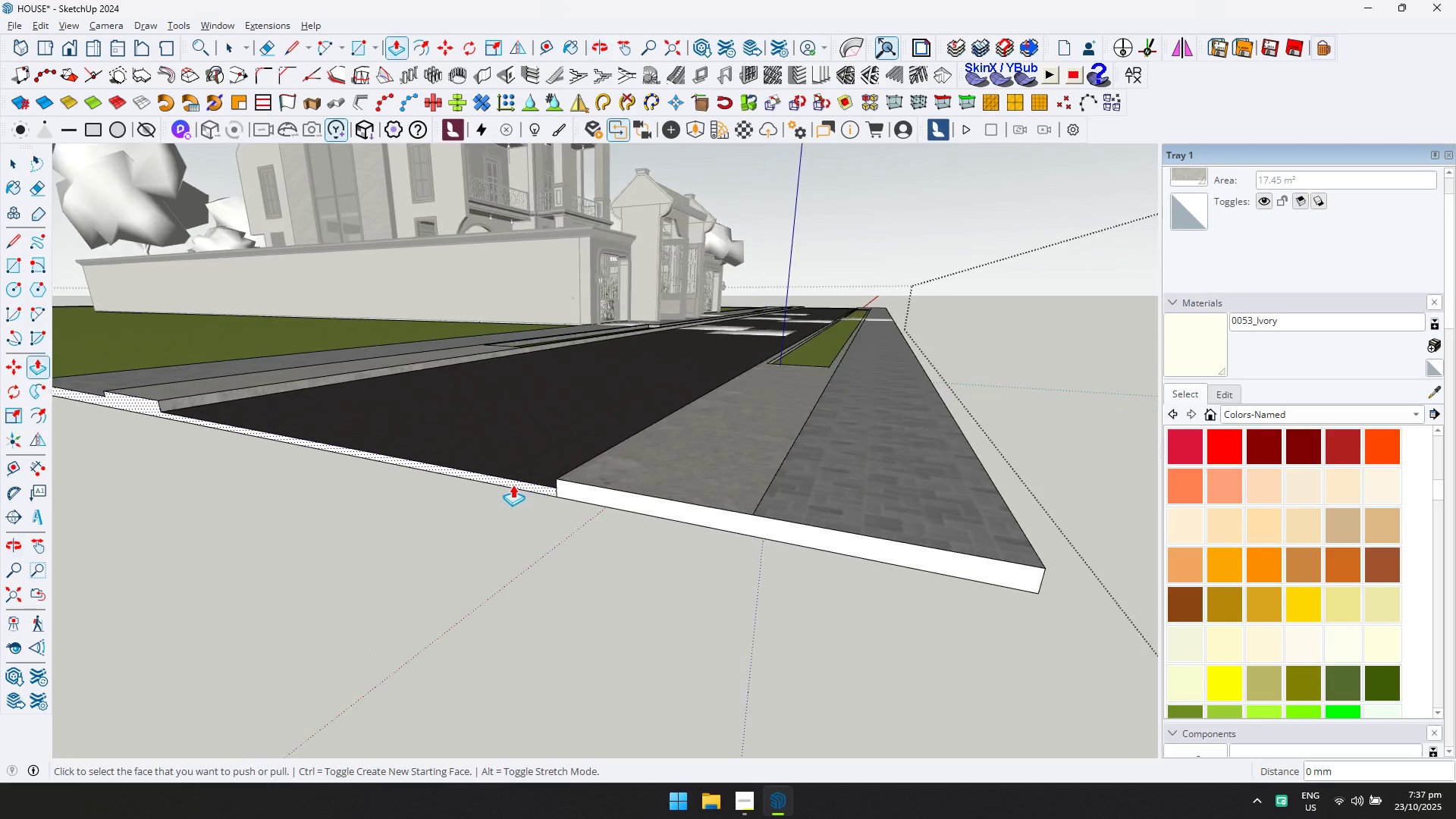 
key(E)
 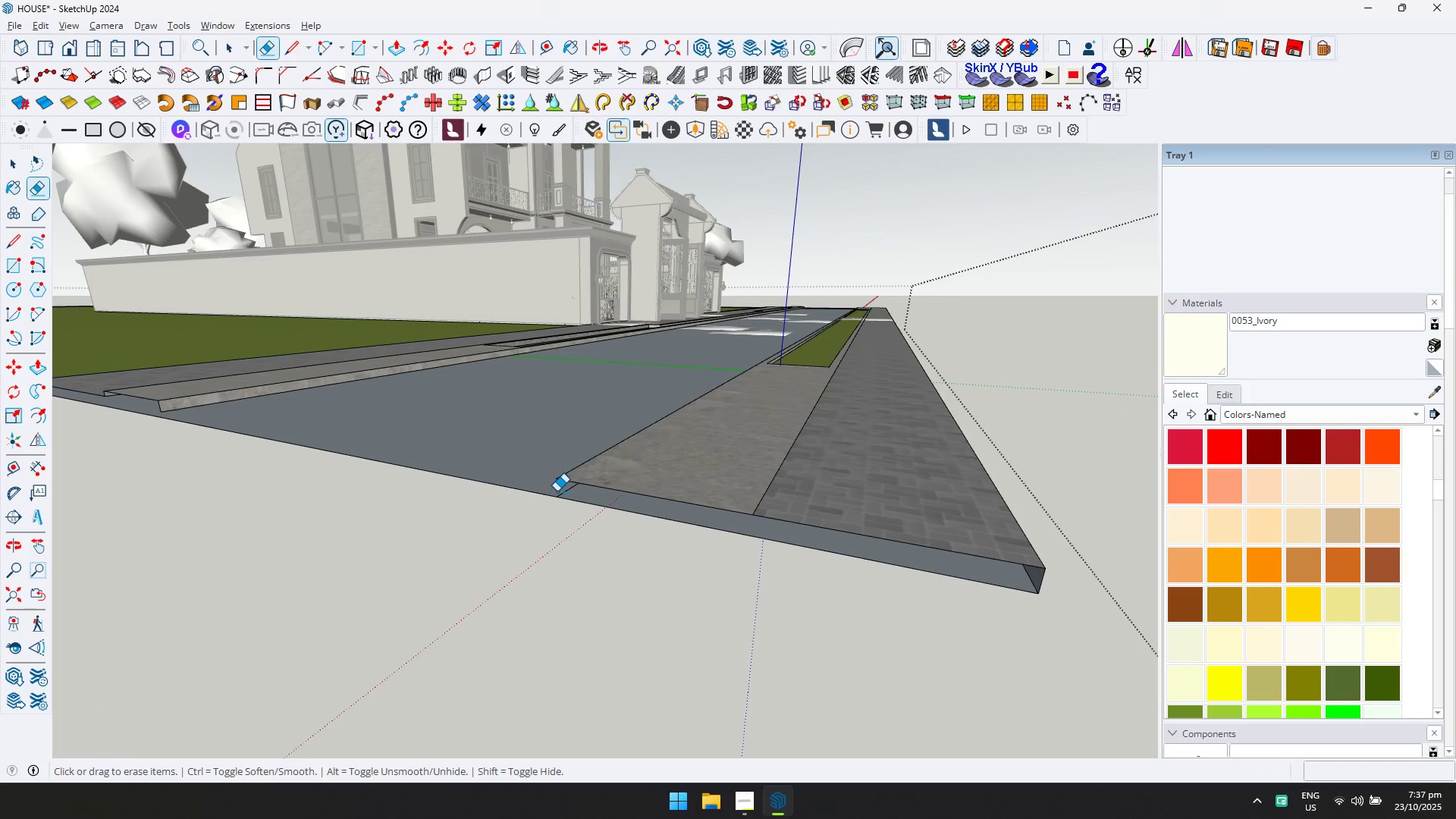 
key(Control+ControlLeft)
 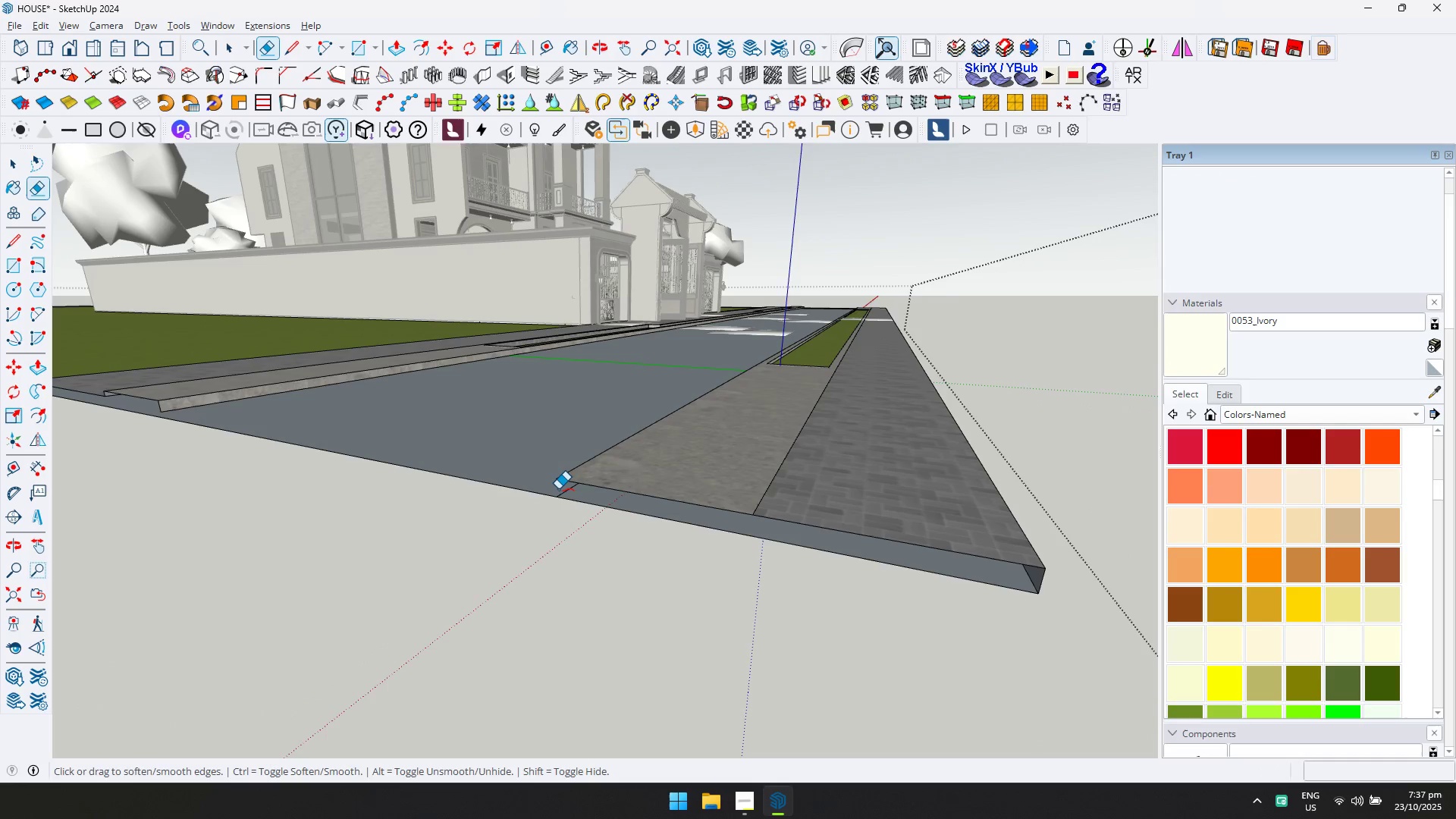 
key(Control+Z)
 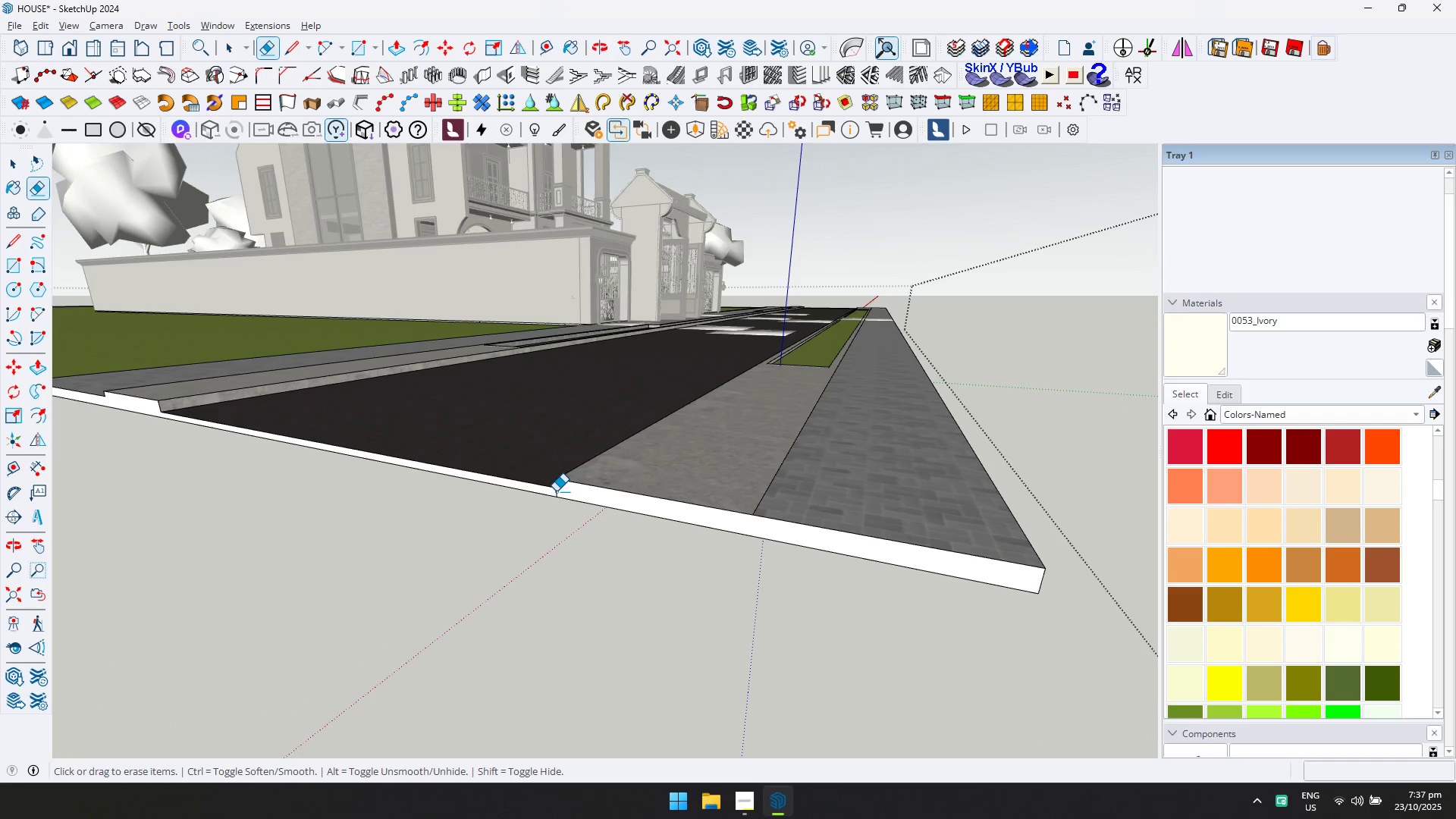 
left_click([556, 491])
 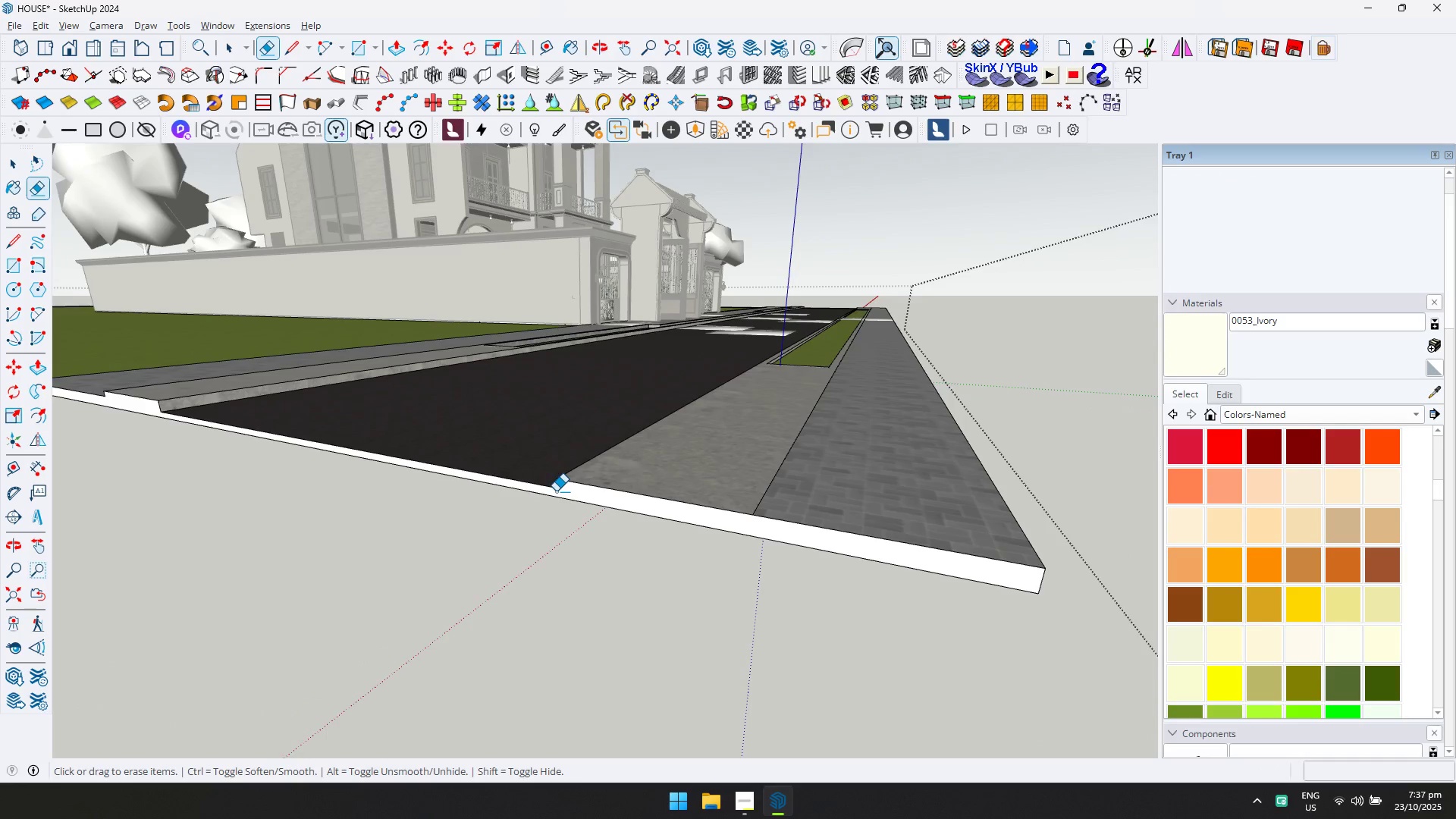 
scroll: coordinate [576, 369], scroll_direction: down, amount: 11.0
 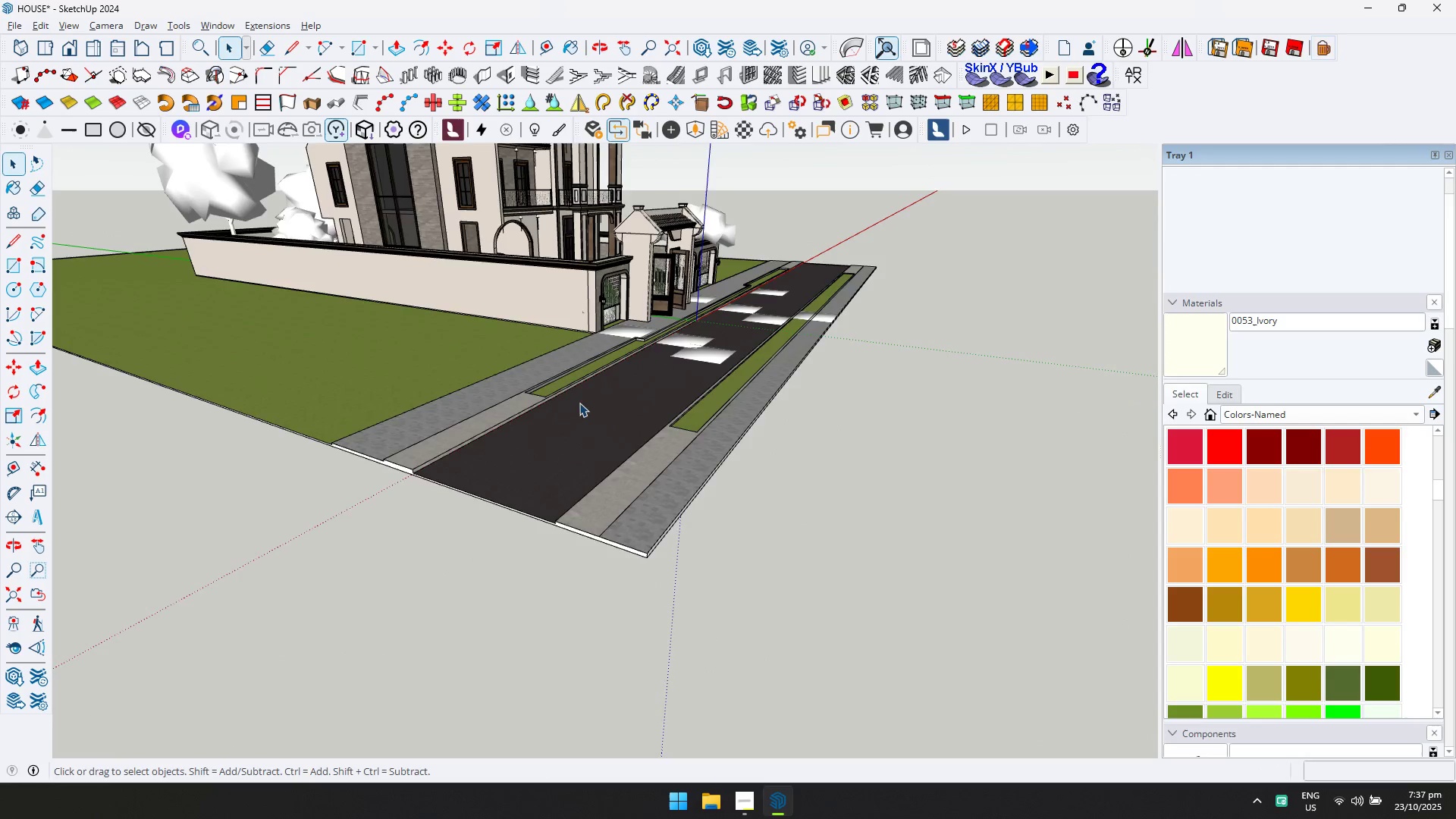 
key(D)
 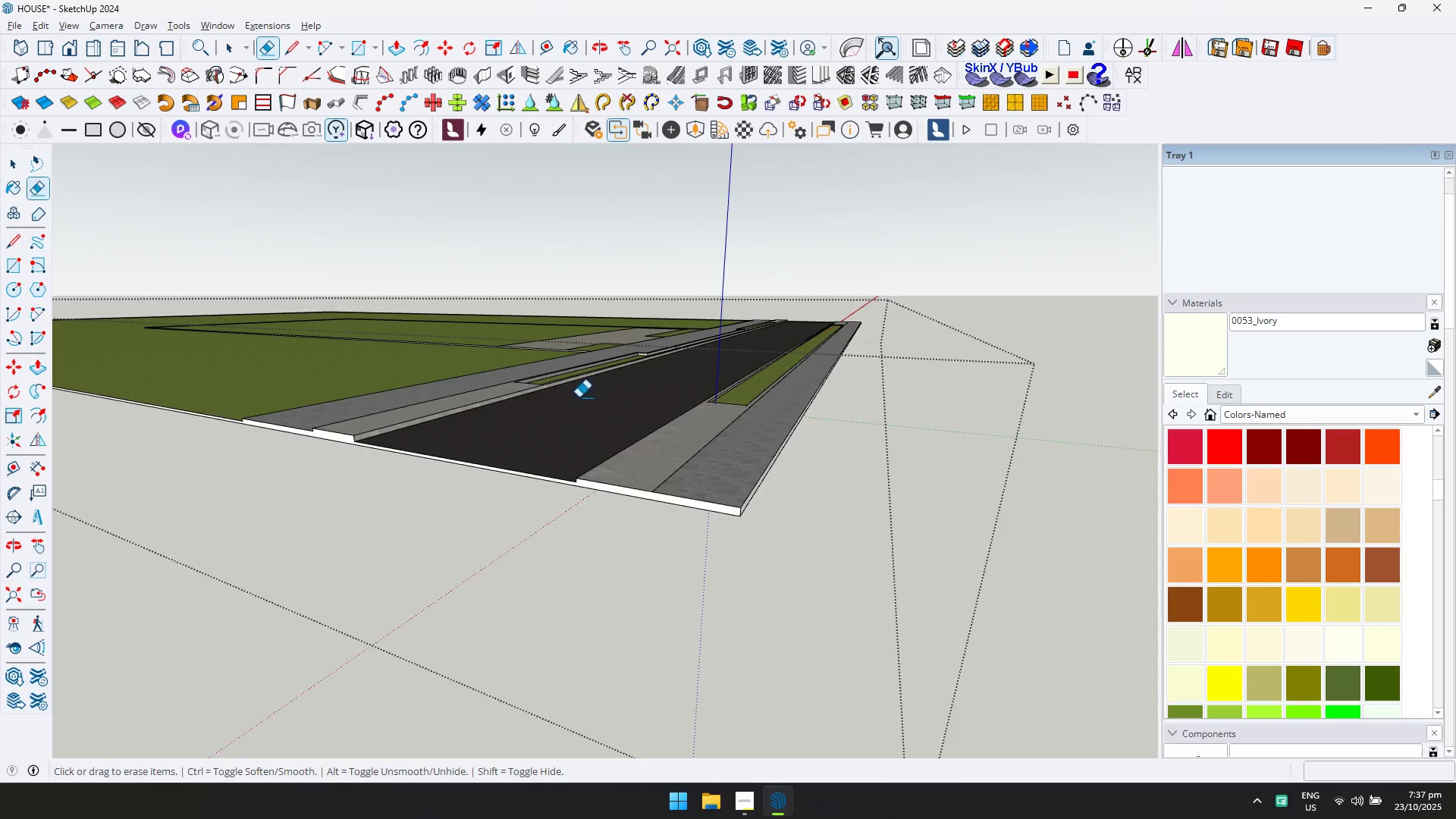 
key(Escape)
 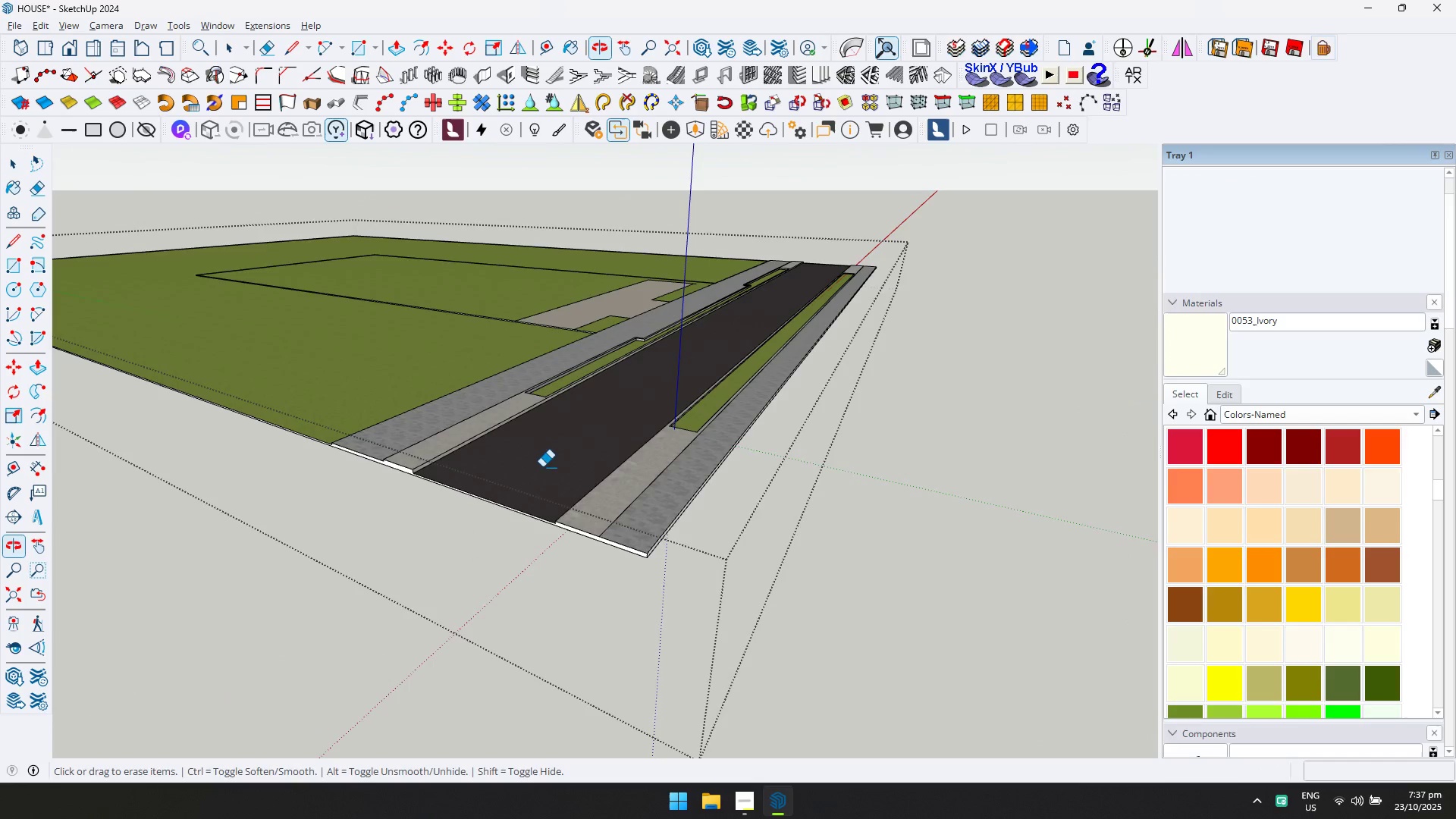 
key(Space)
 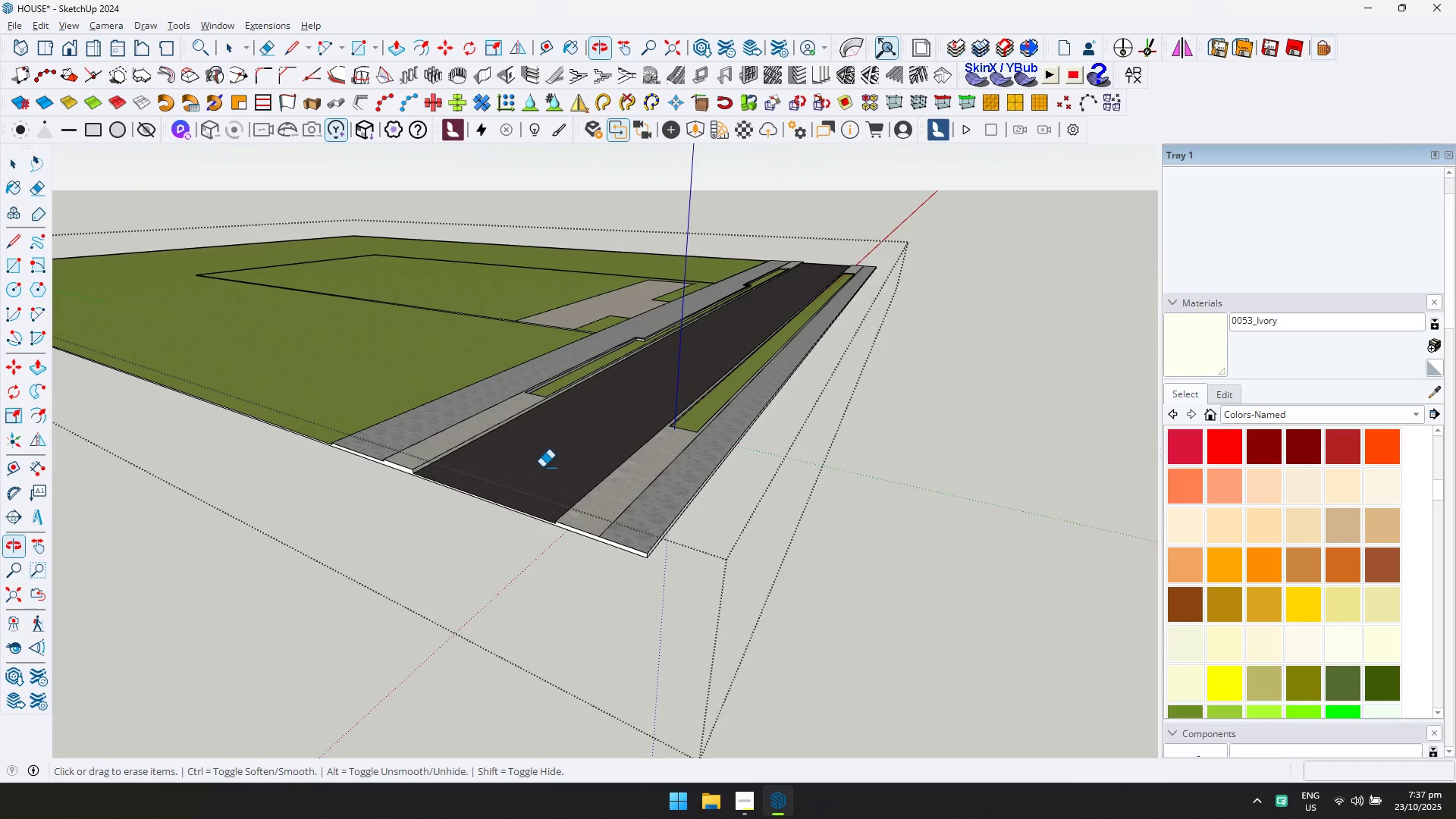 
key(Escape)
 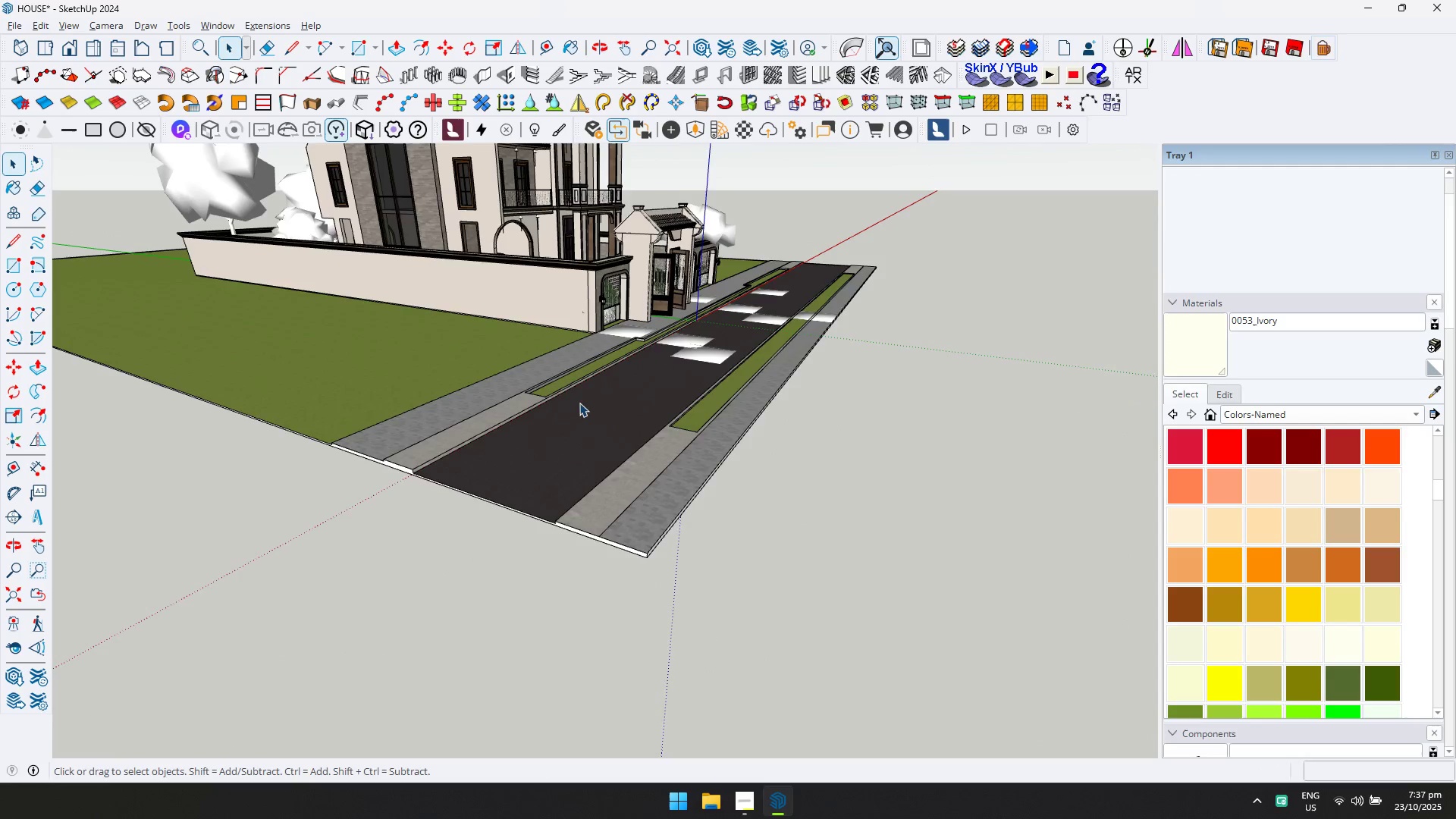 
scroll: coordinate [593, 394], scroll_direction: down, amount: 6.0
 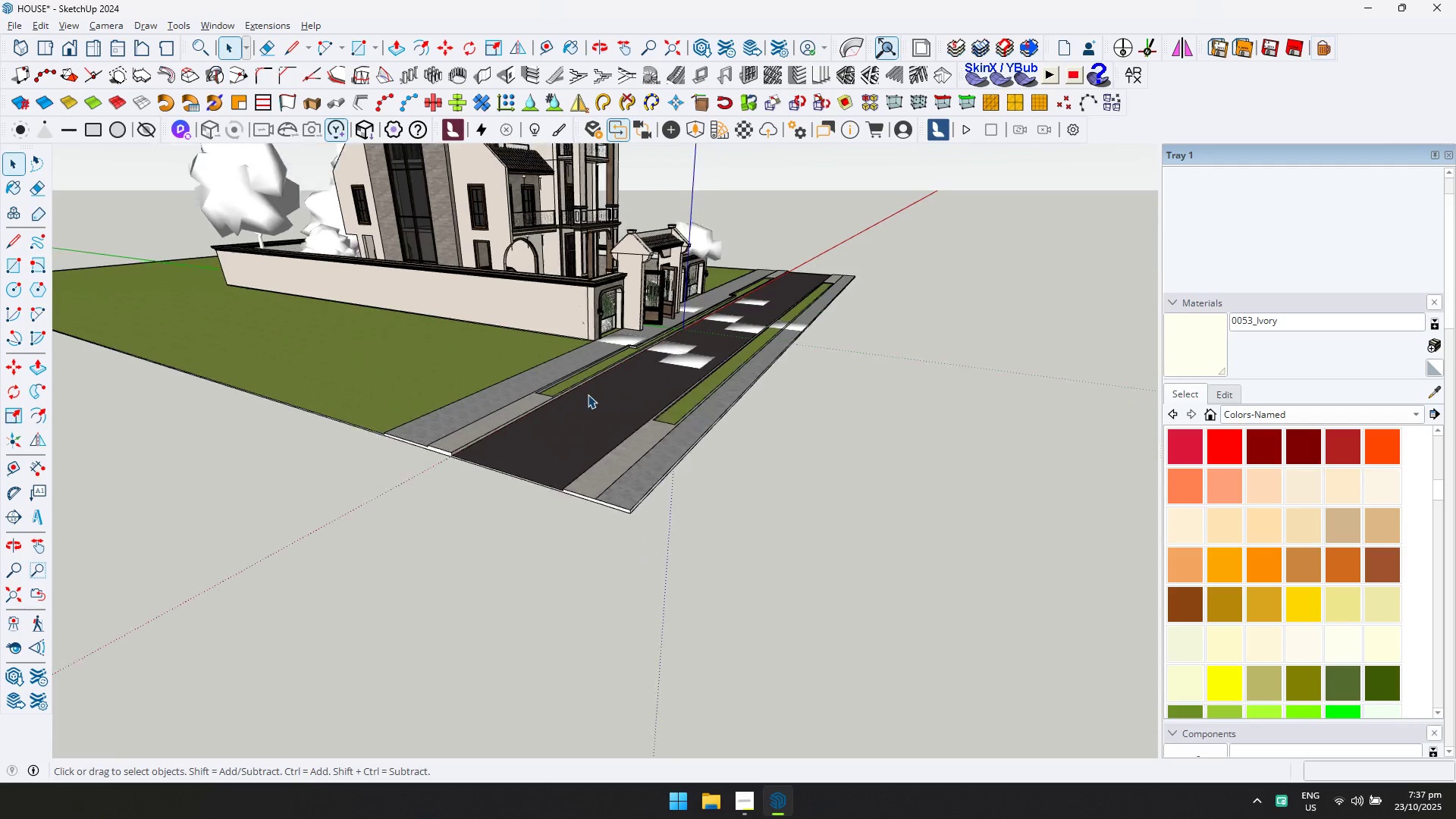 
key(Shift+ShiftLeft)
 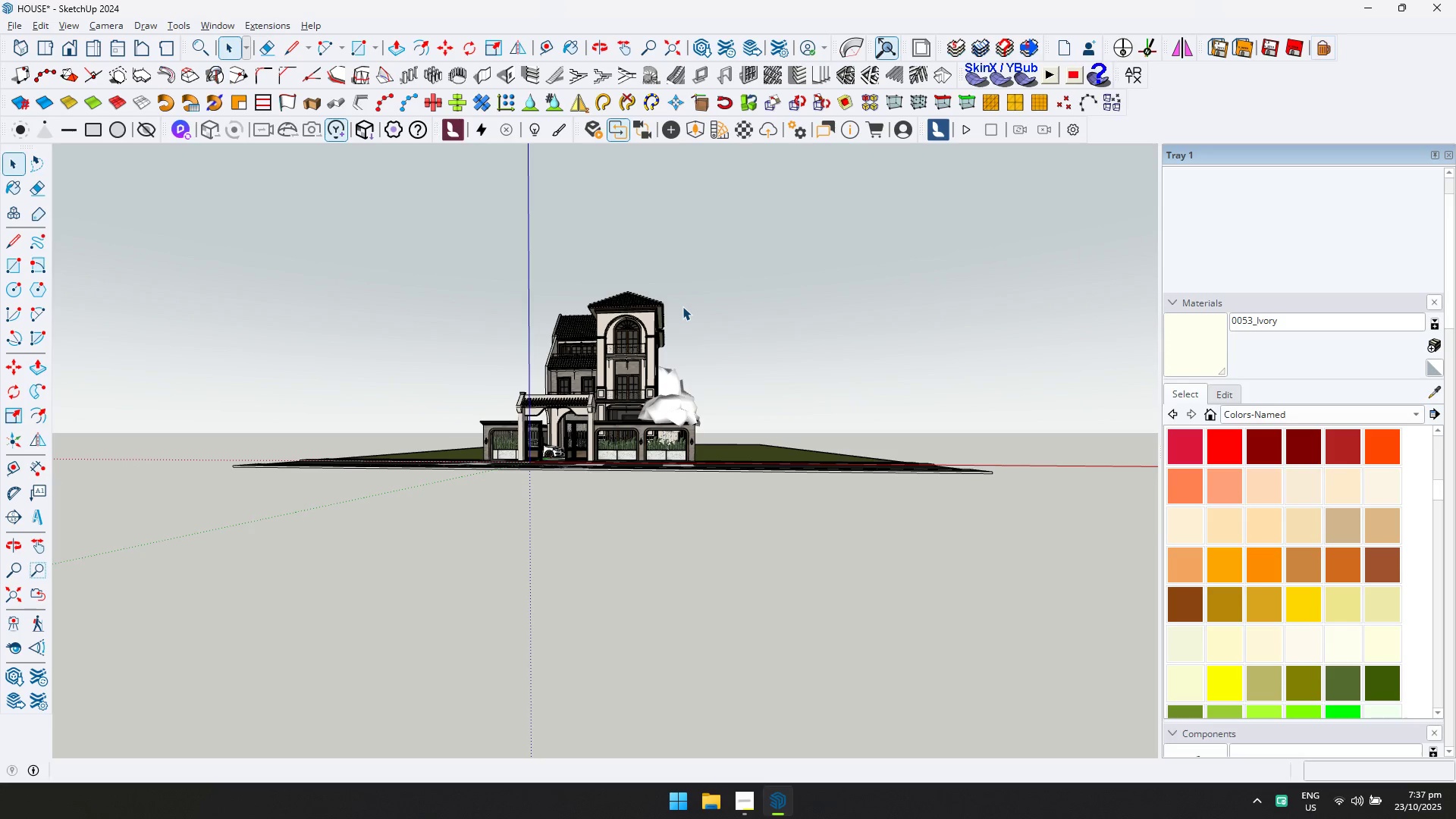 
wait(34.52)
 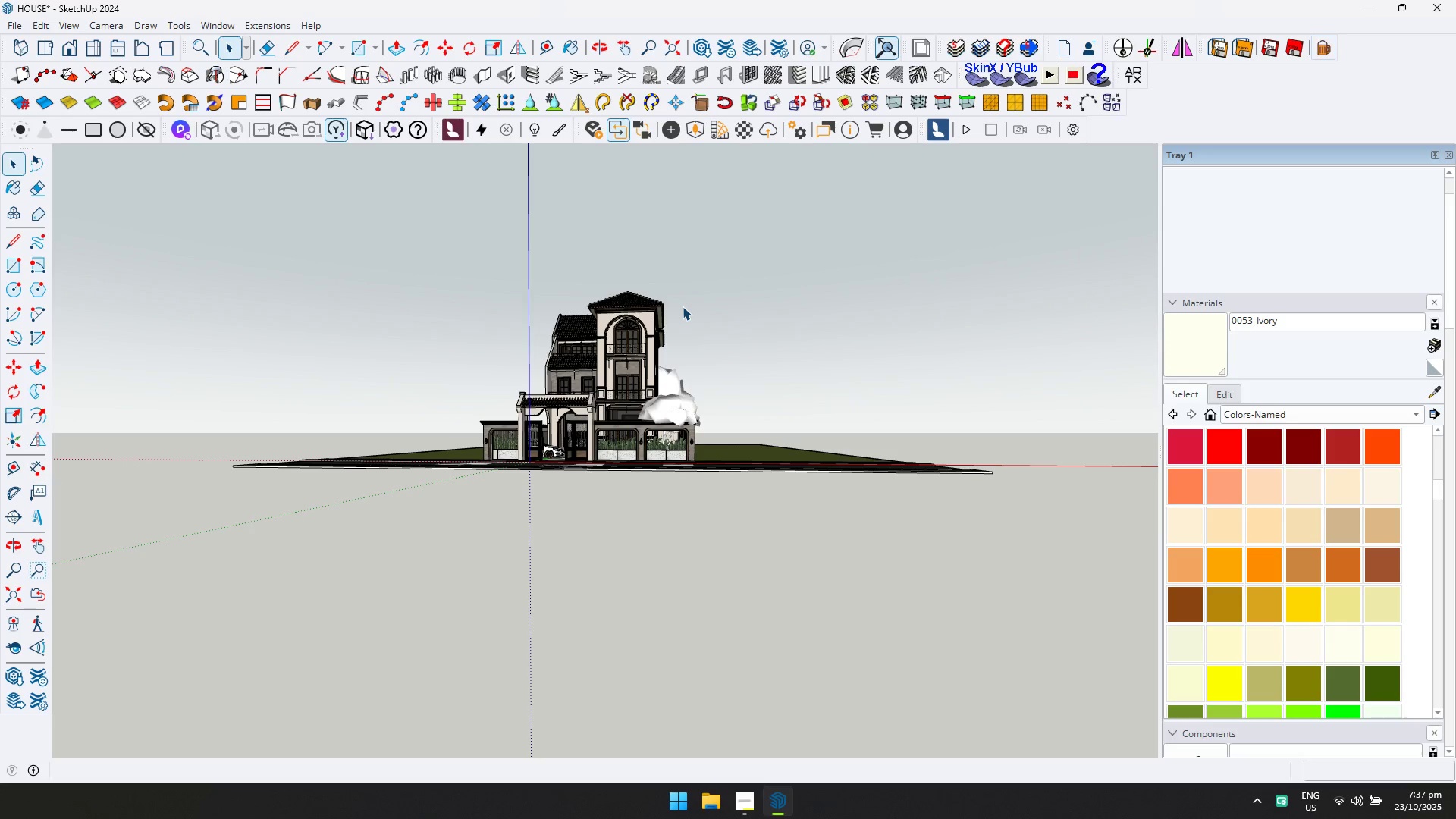 
scroll: coordinate [675, 398], scroll_direction: up, amount: 11.0
 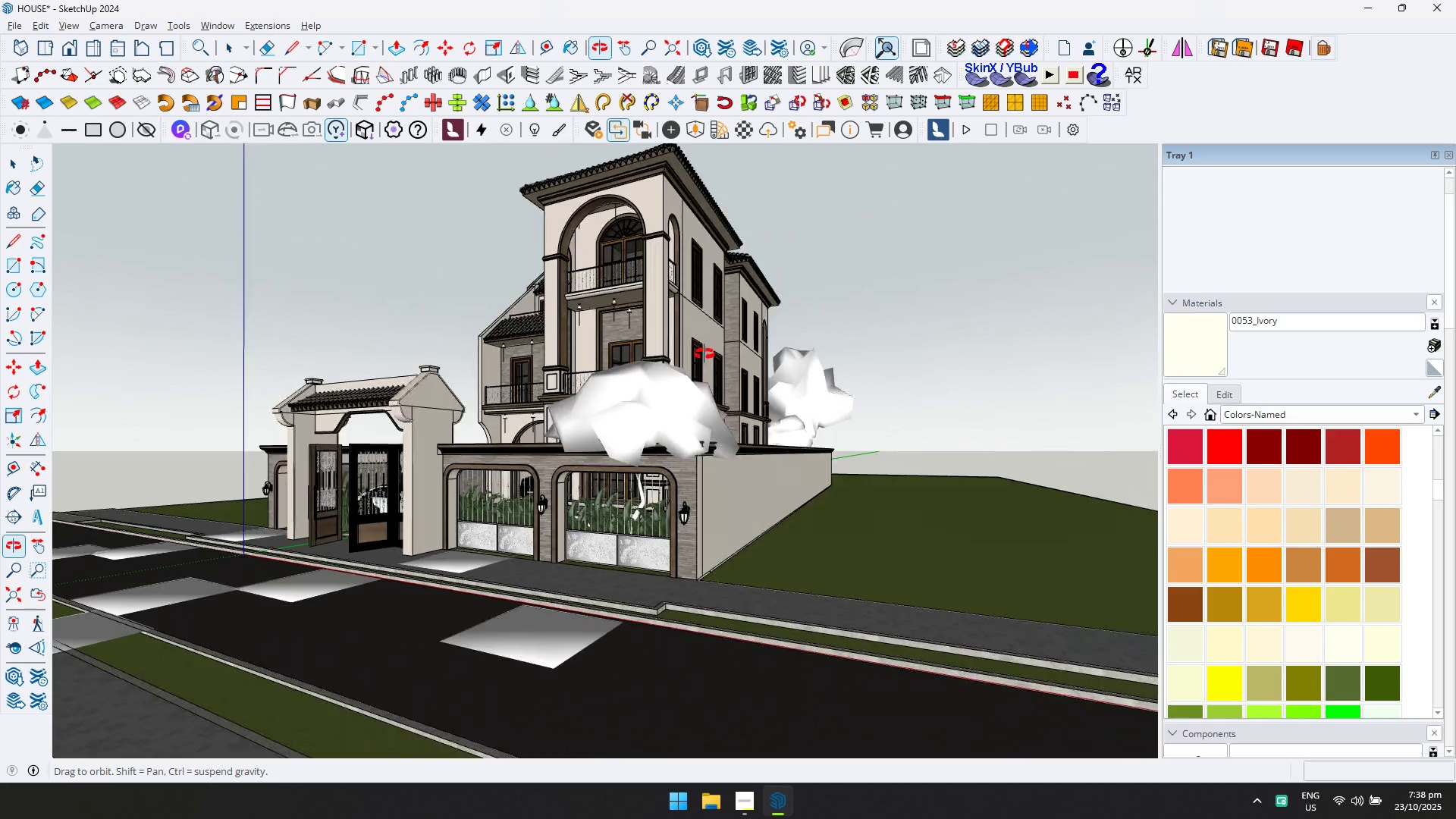 
wait(6.97)
 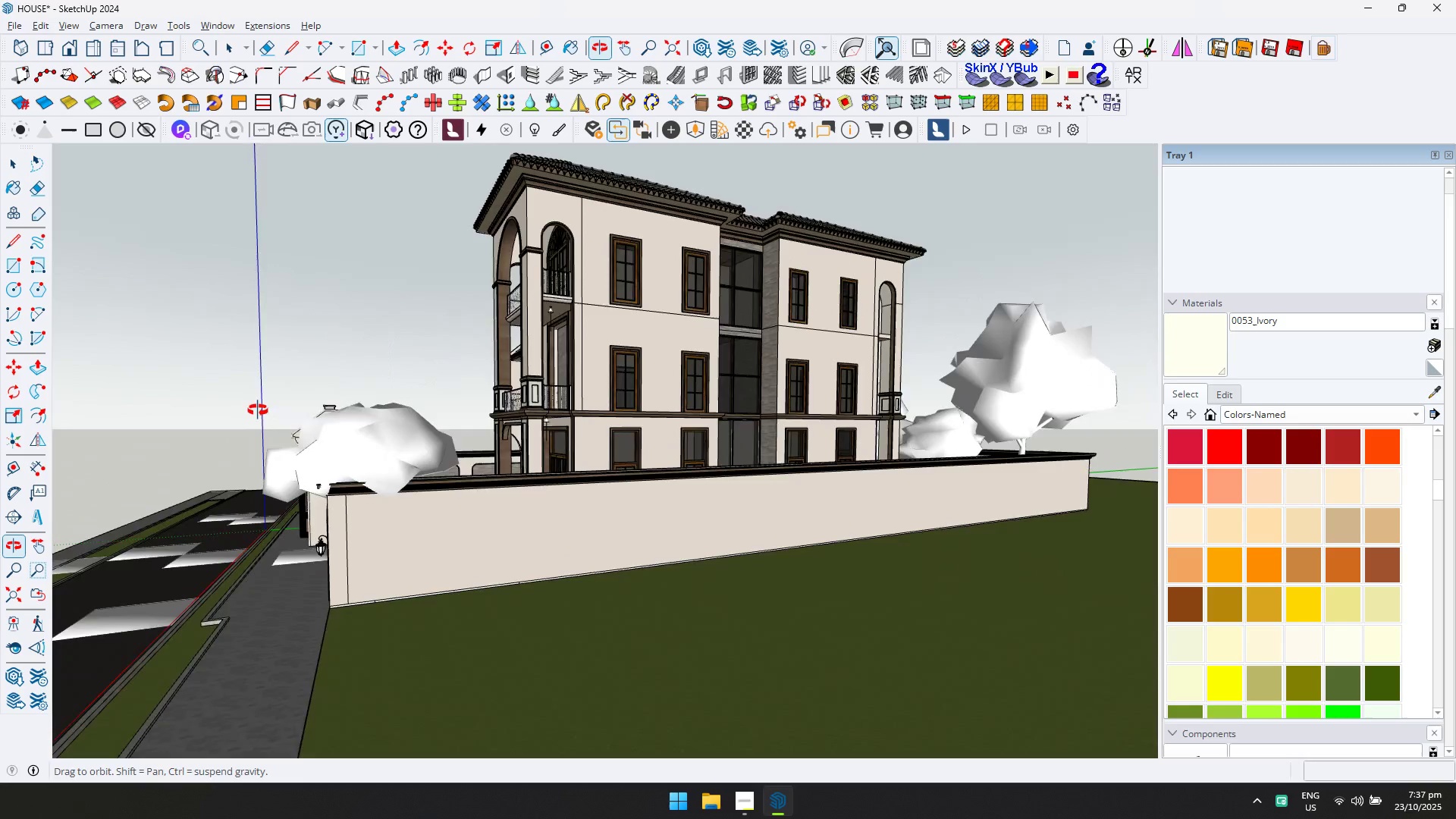 
scroll: coordinate [590, 231], scroll_direction: up, amount: 13.0
 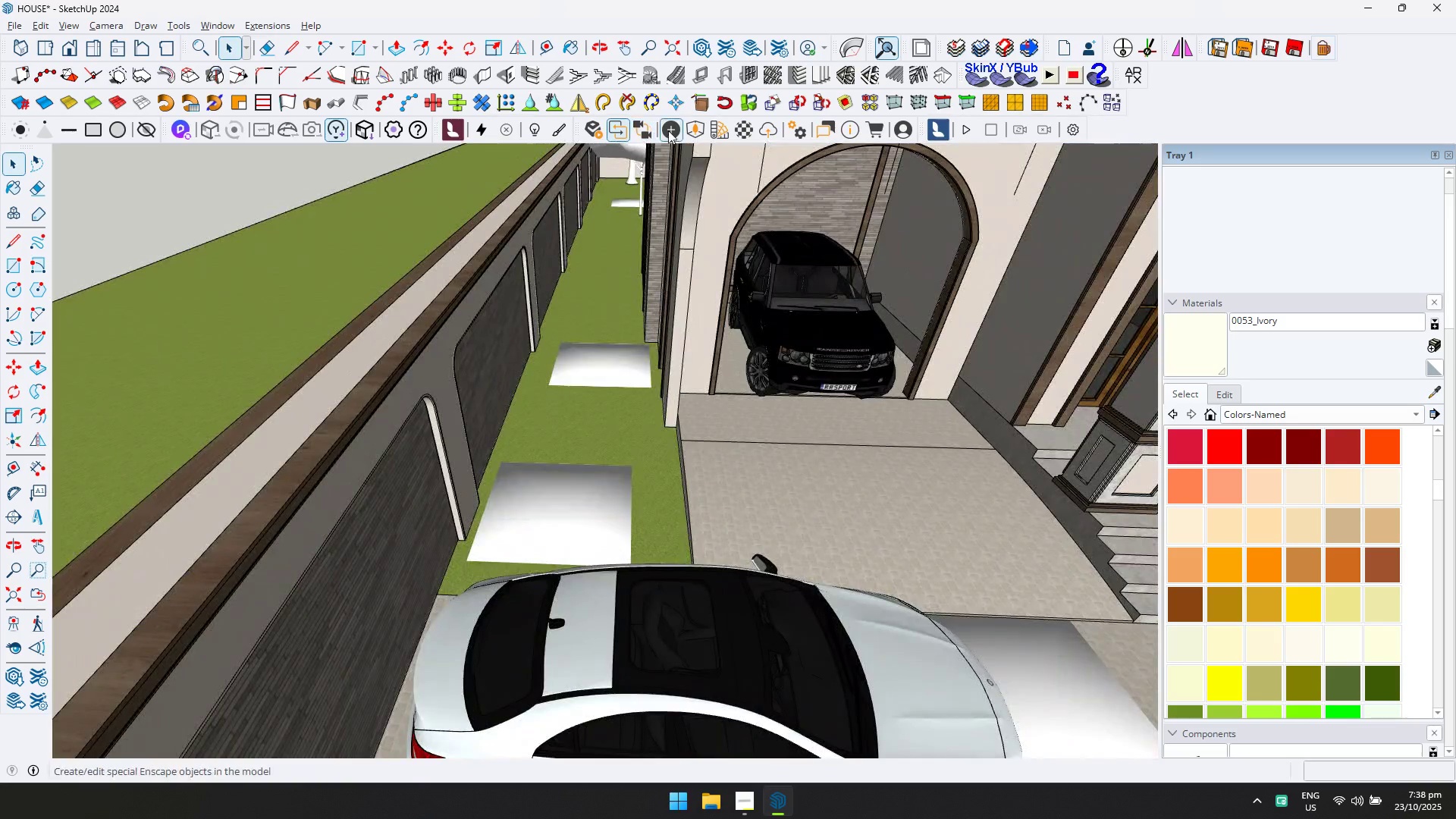 
key(Shift+ShiftLeft)
 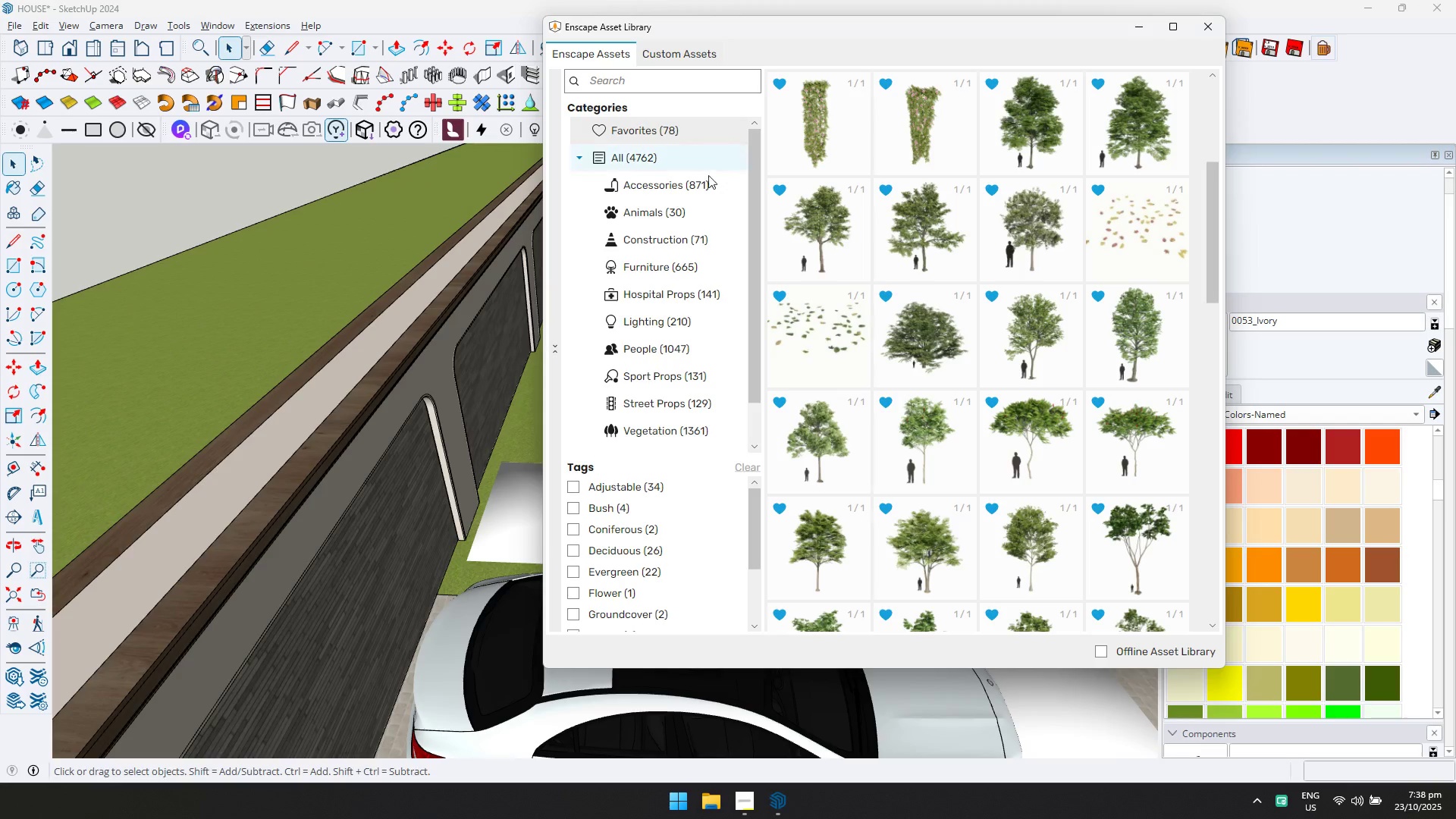 
scroll: coordinate [924, 334], scroll_direction: up, amount: 8.0
 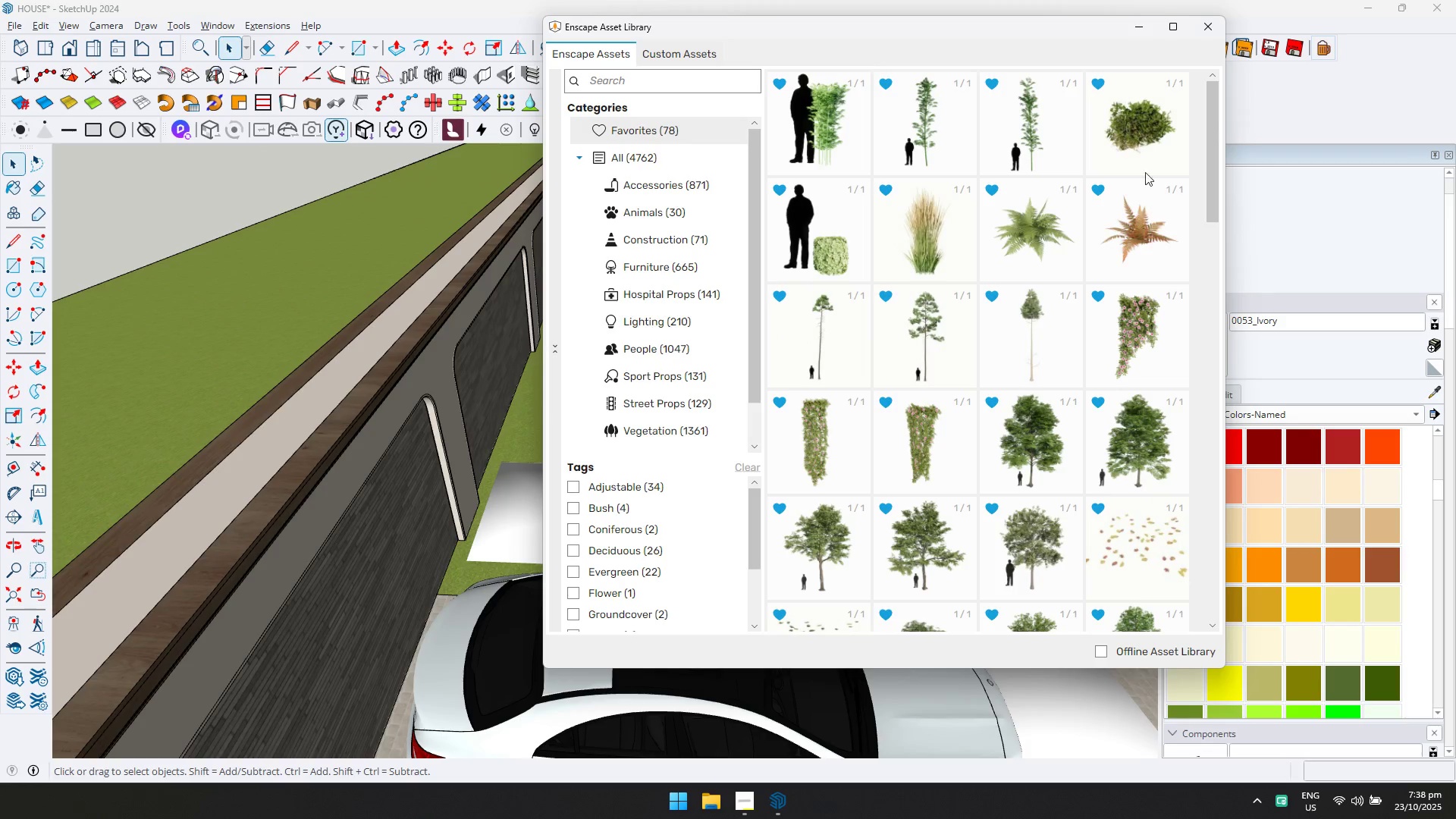 
left_click([1140, 141])
 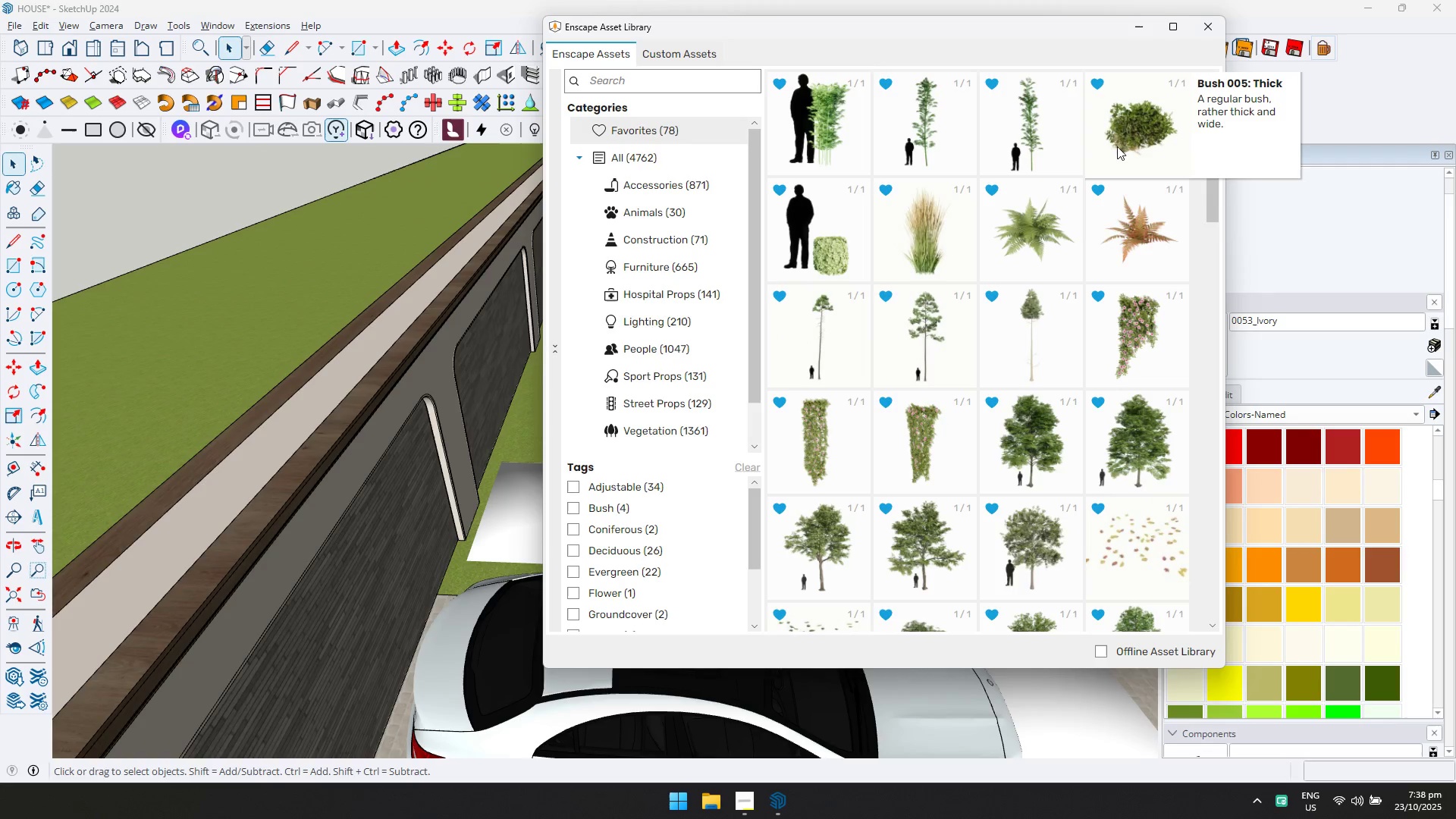 
left_click([1123, 135])